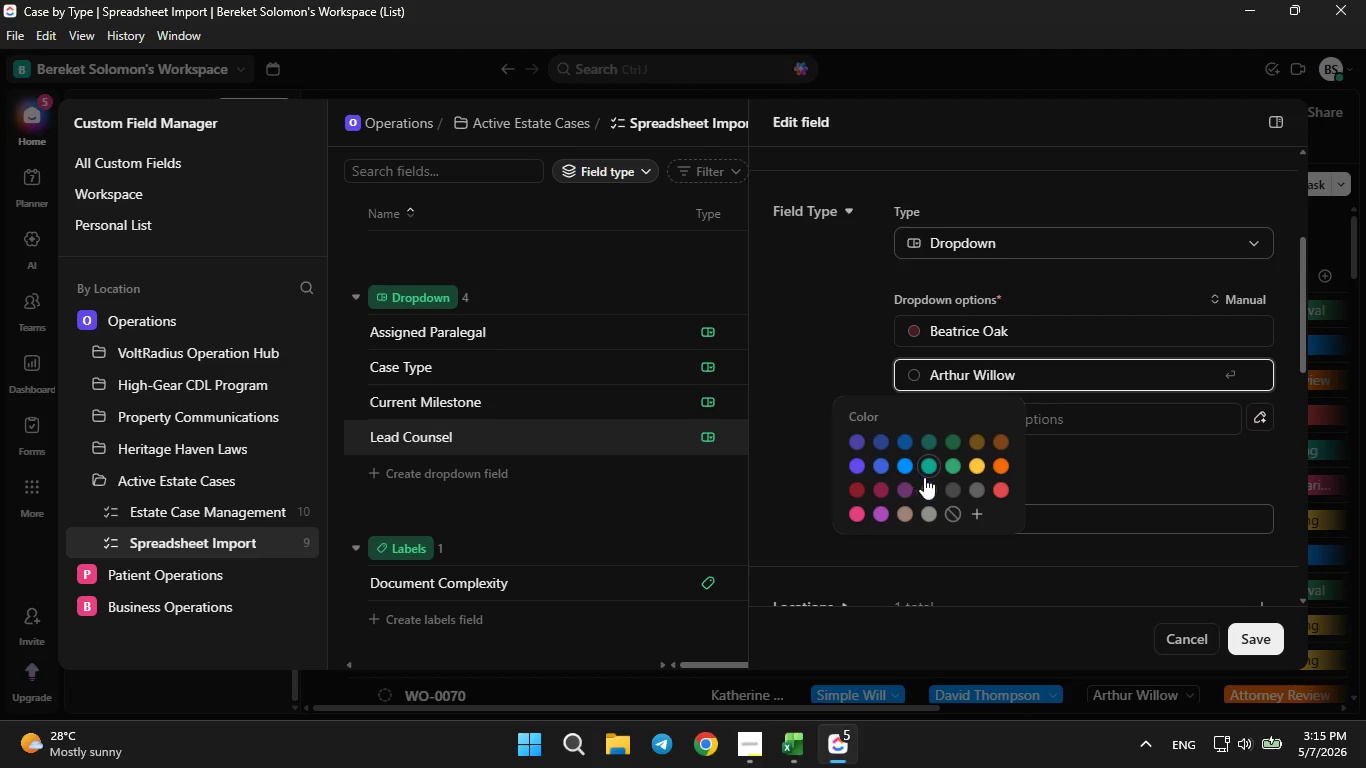 
left_click([928, 485])
 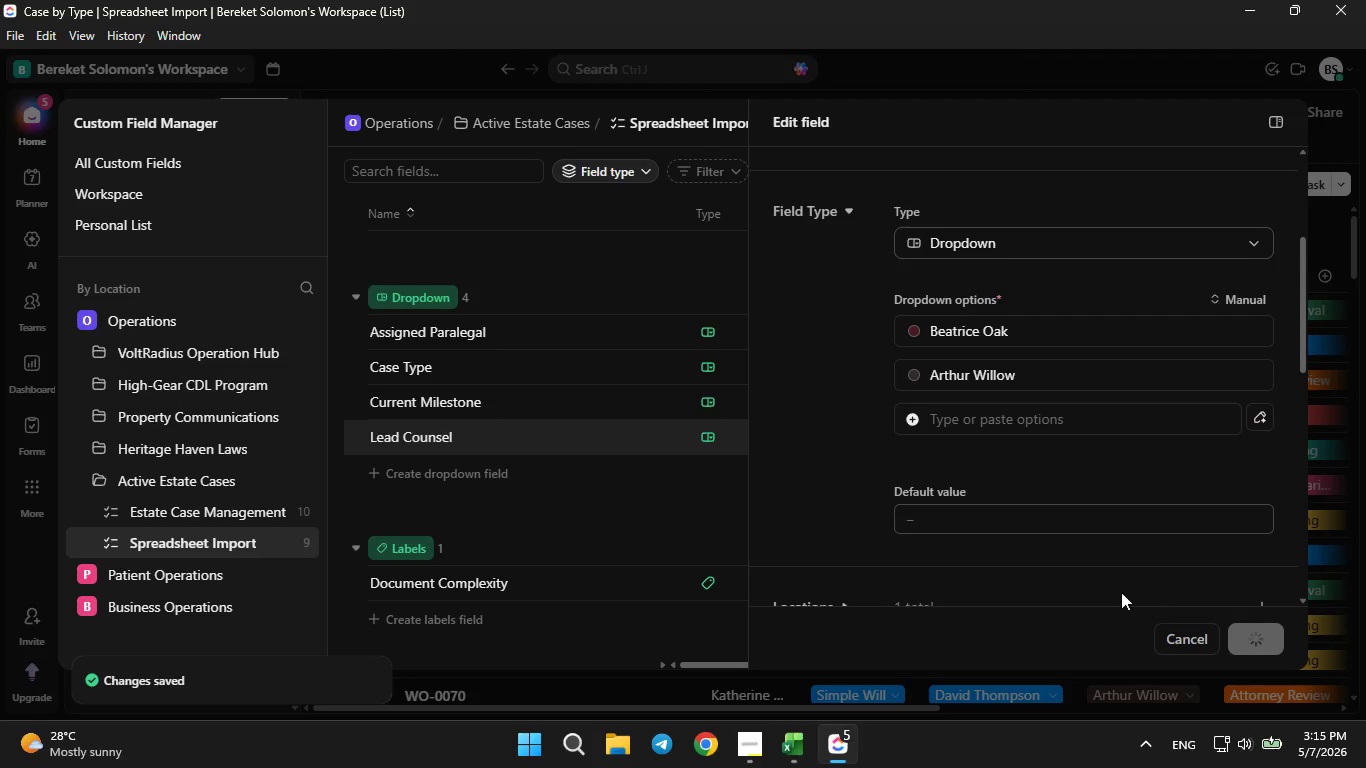 
left_click([689, 480])
 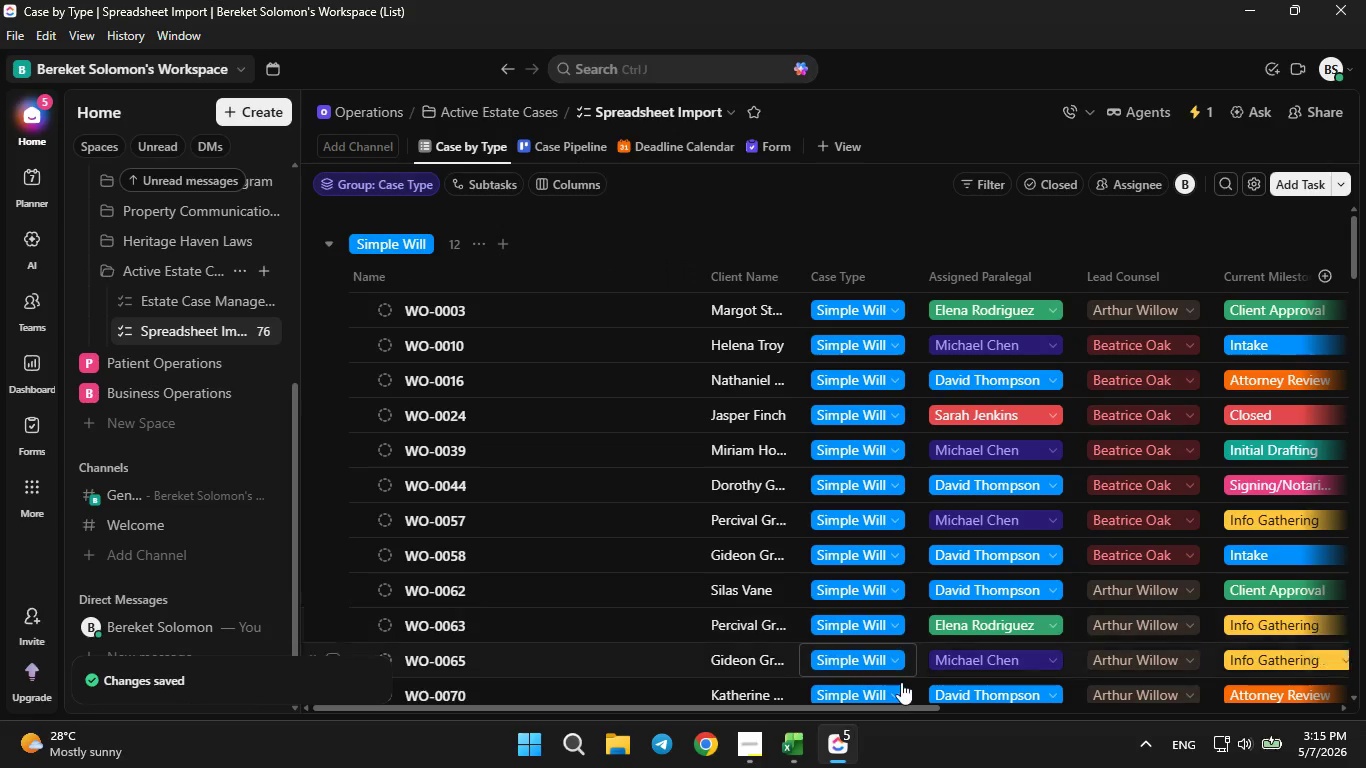 
left_click_drag(start_coordinate=[905, 709], to_coordinate=[1179, 730])
 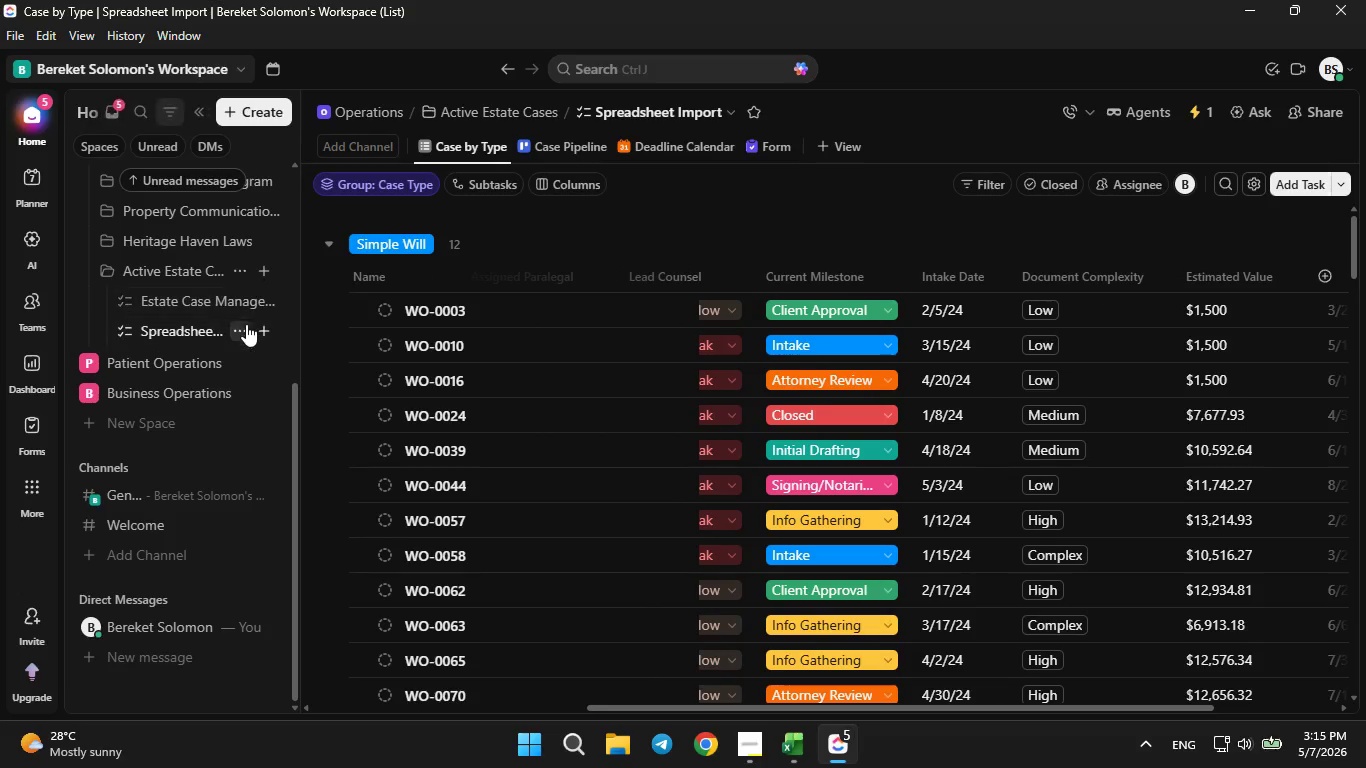 
left_click([246, 324])
 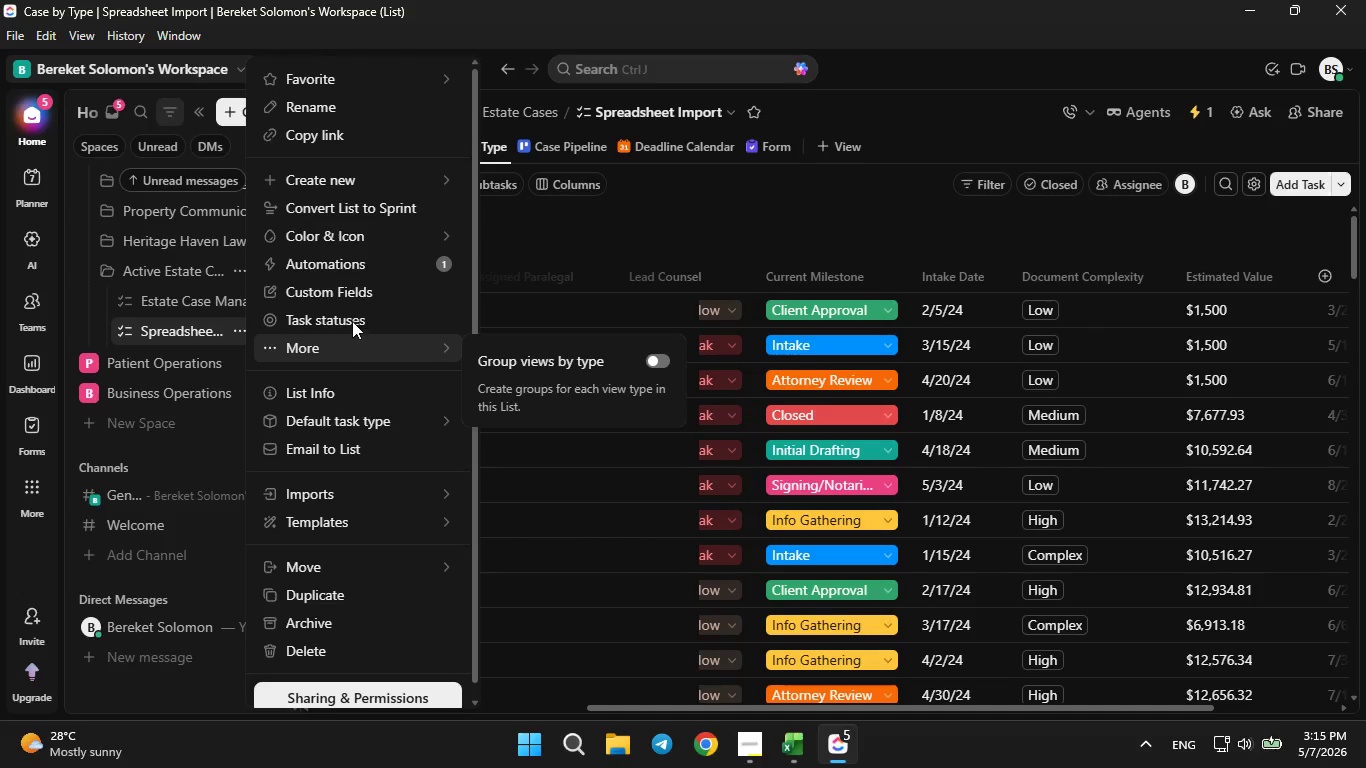 
left_click([348, 293])
 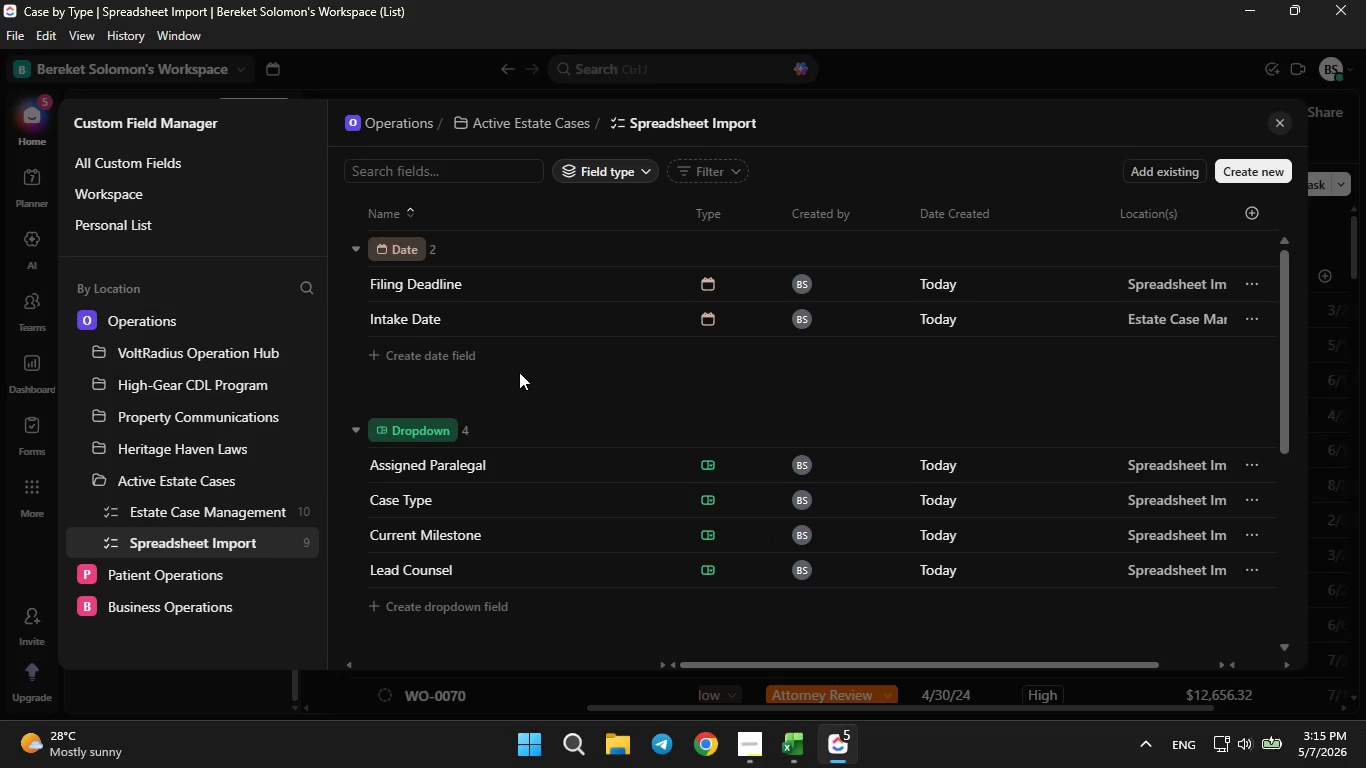 
scroll: coordinate [516, 372], scroll_direction: down, amount: 2.0
 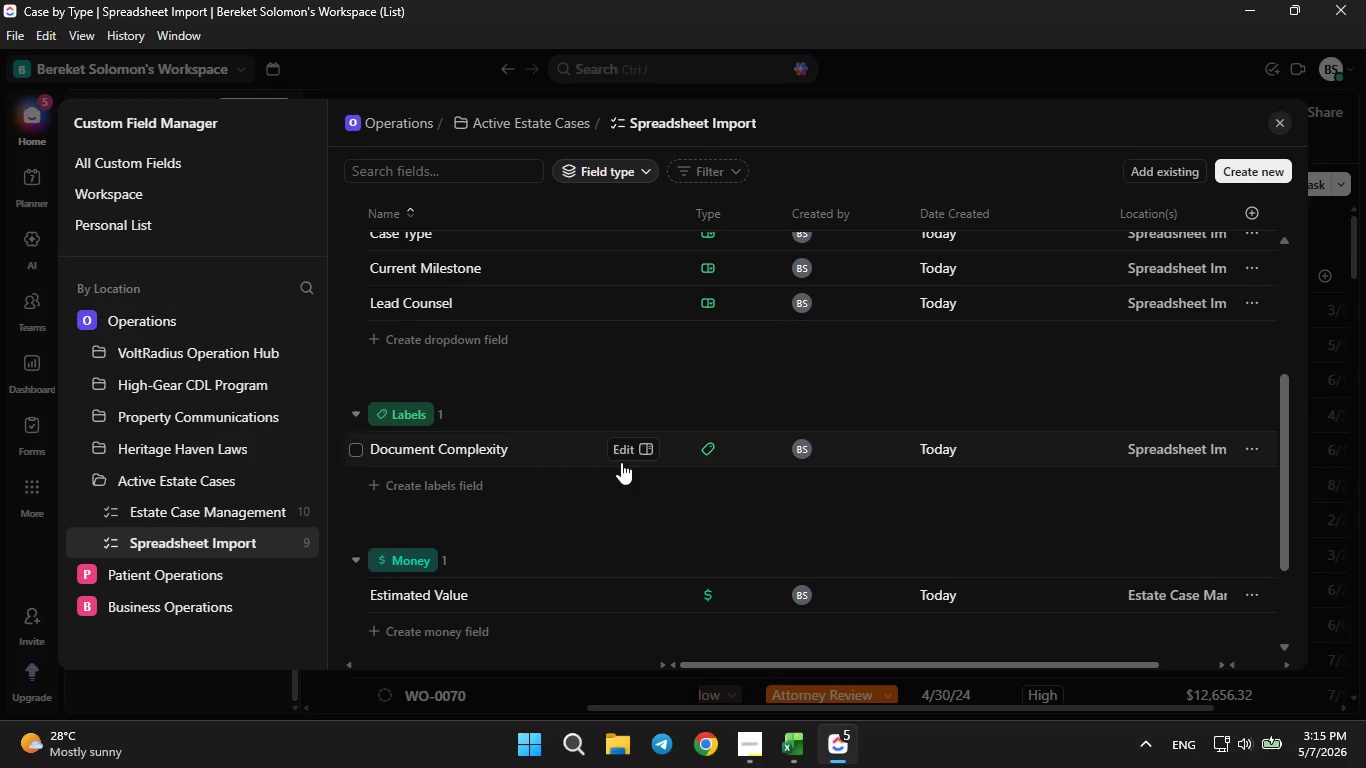 
left_click([638, 450])
 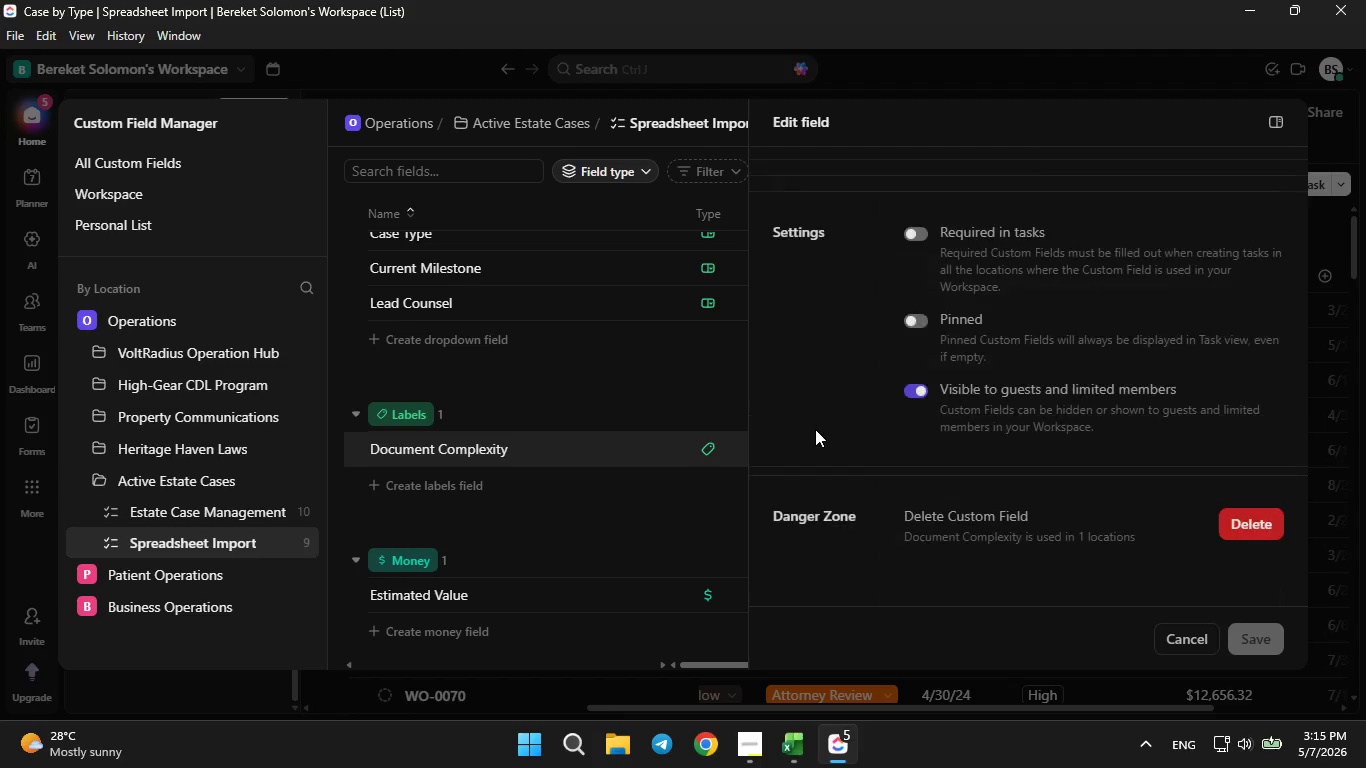 
scroll: coordinate [815, 429], scroll_direction: down, amount: 1.0
 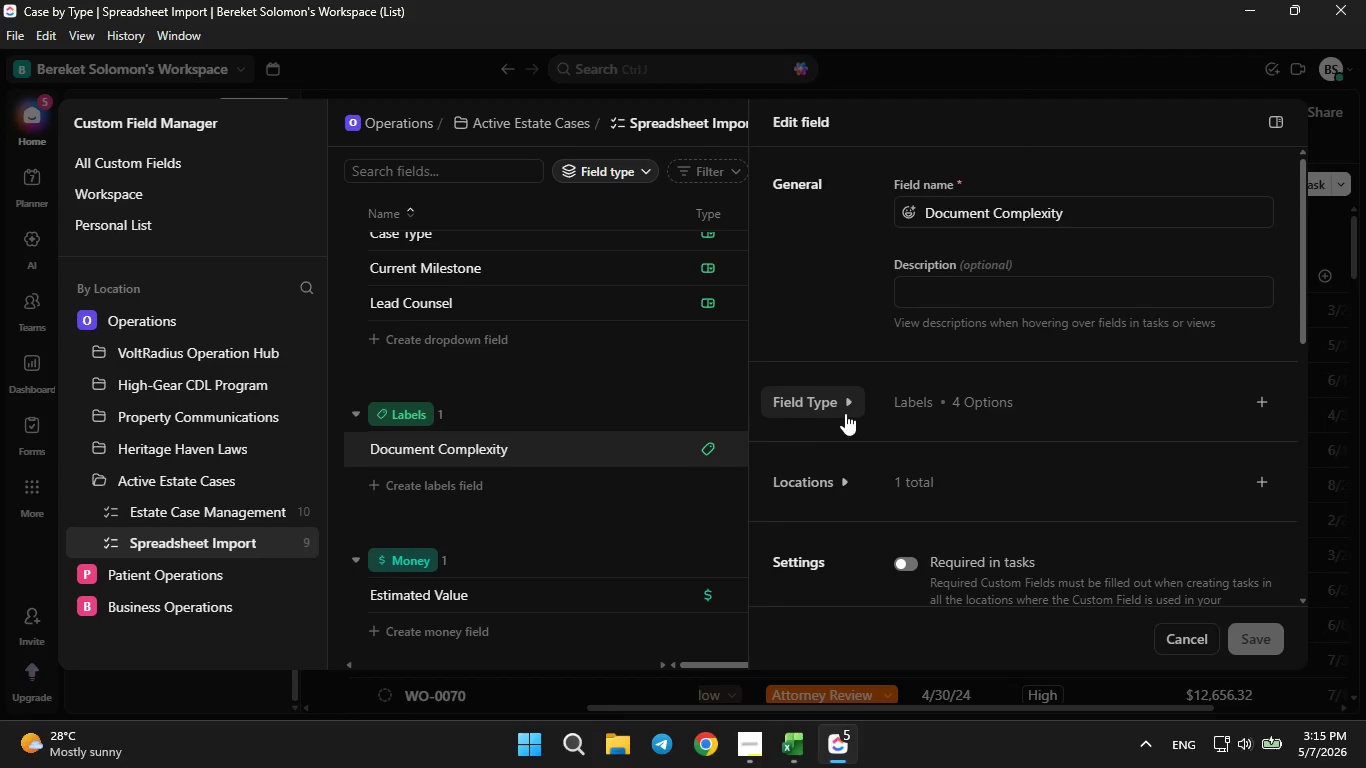 
left_click([845, 411])
 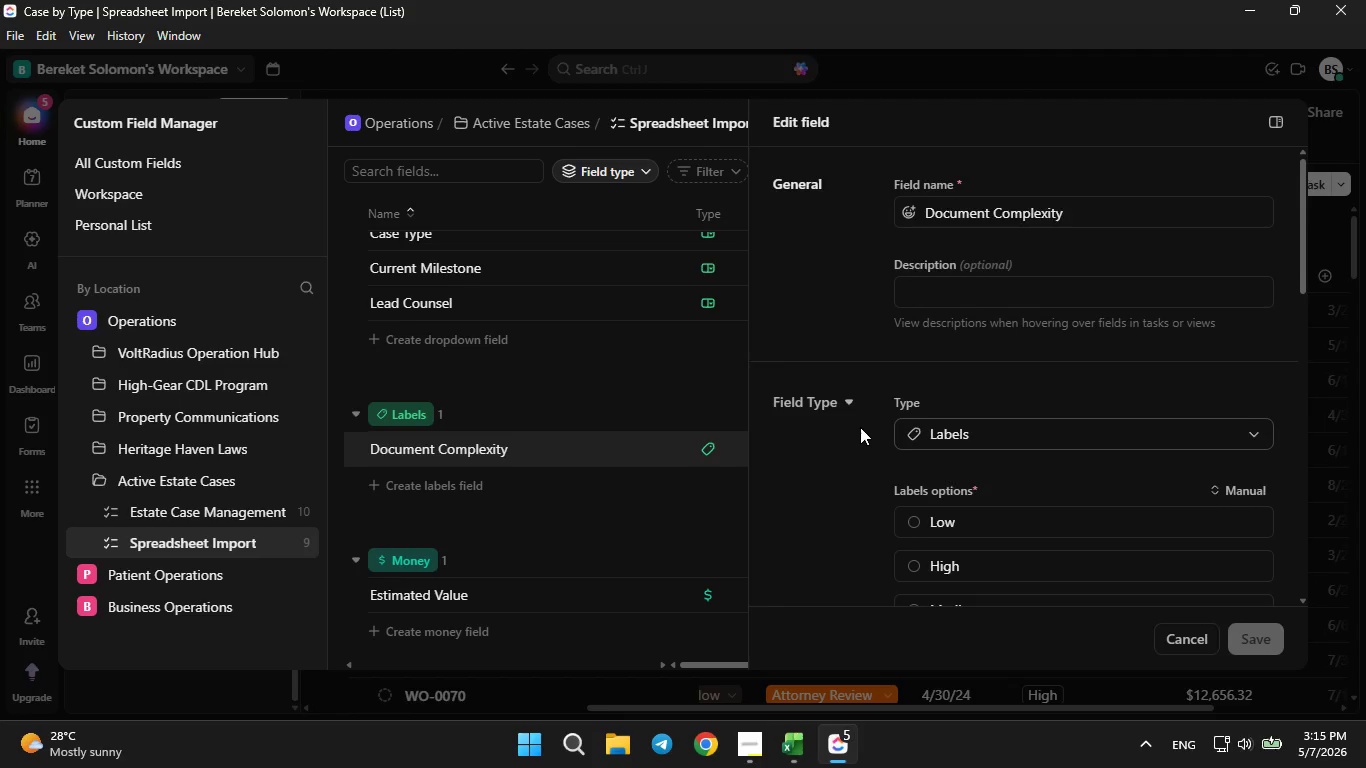 
scroll: coordinate [860, 432], scroll_direction: down, amount: 2.0
 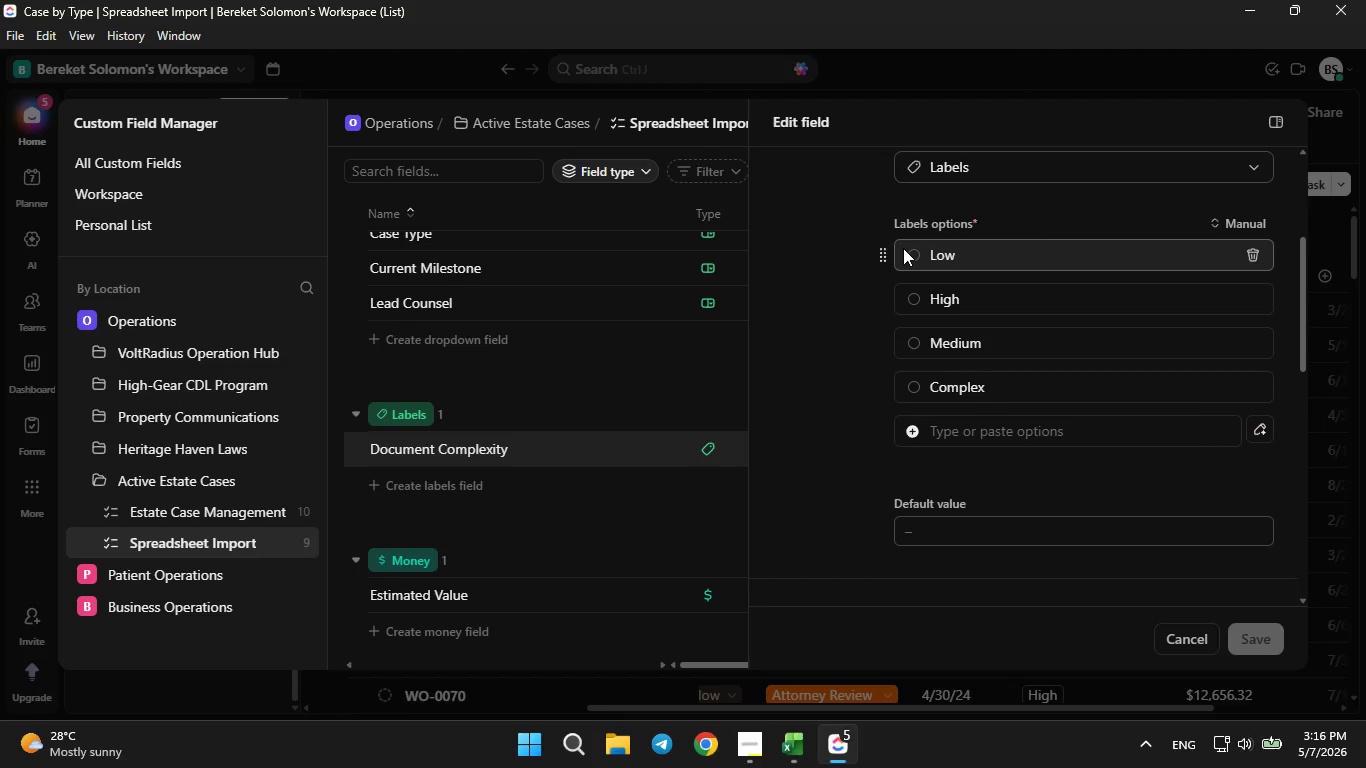 
left_click([909, 252])
 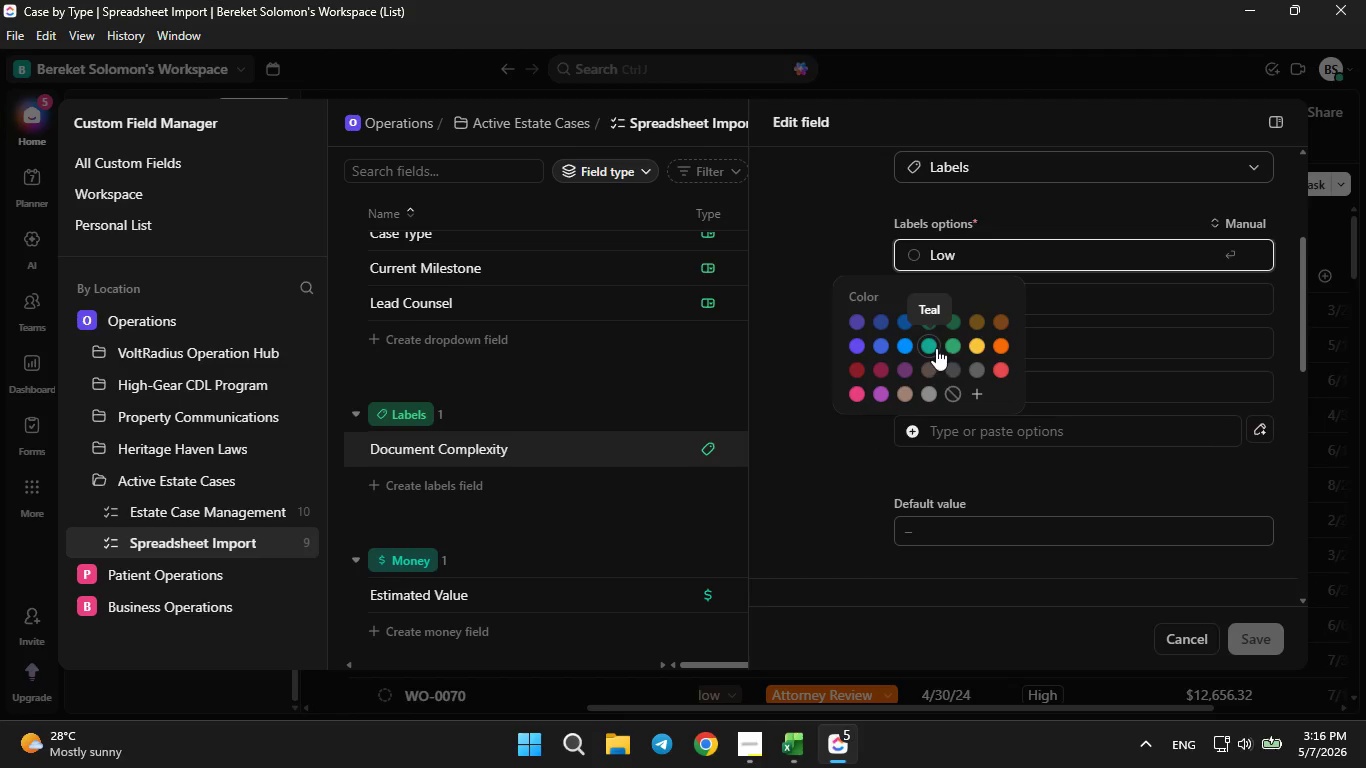 
left_click([943, 348])
 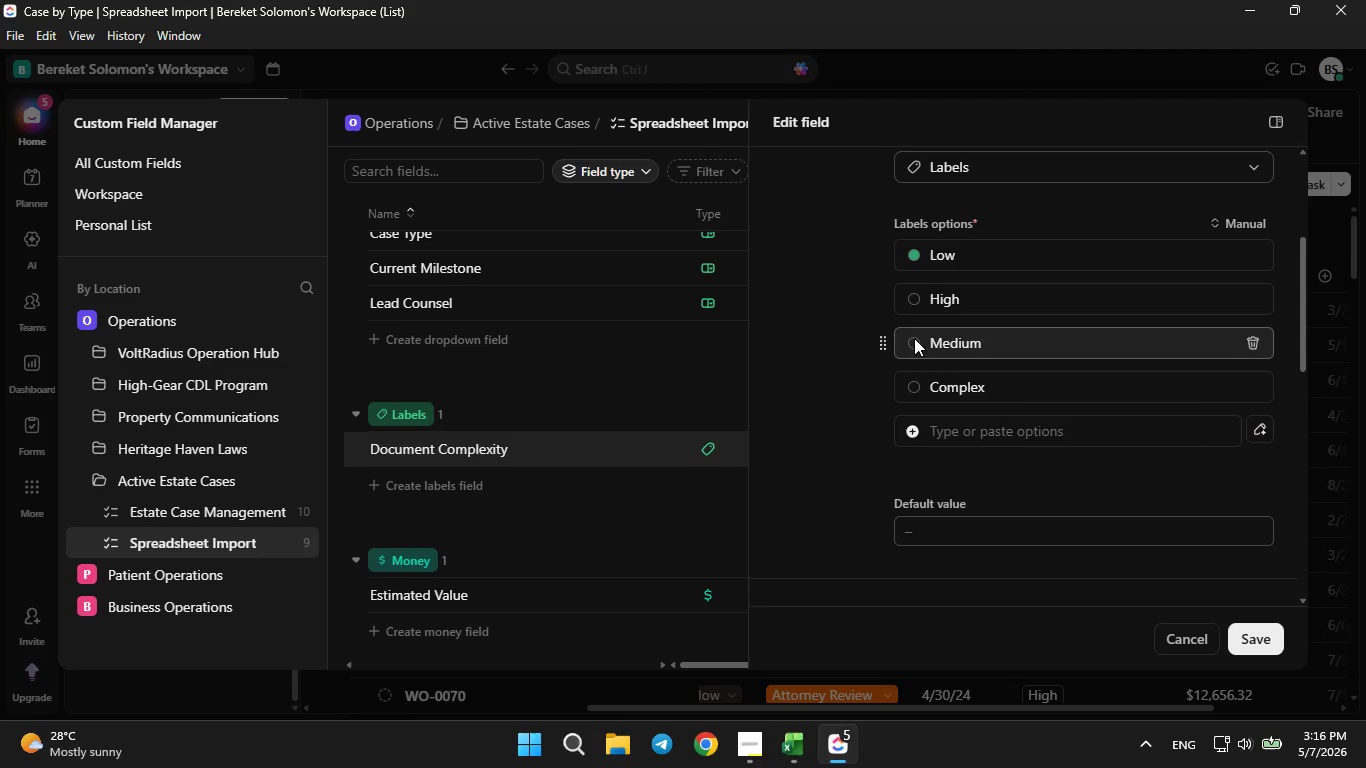 
left_click([913, 341])
 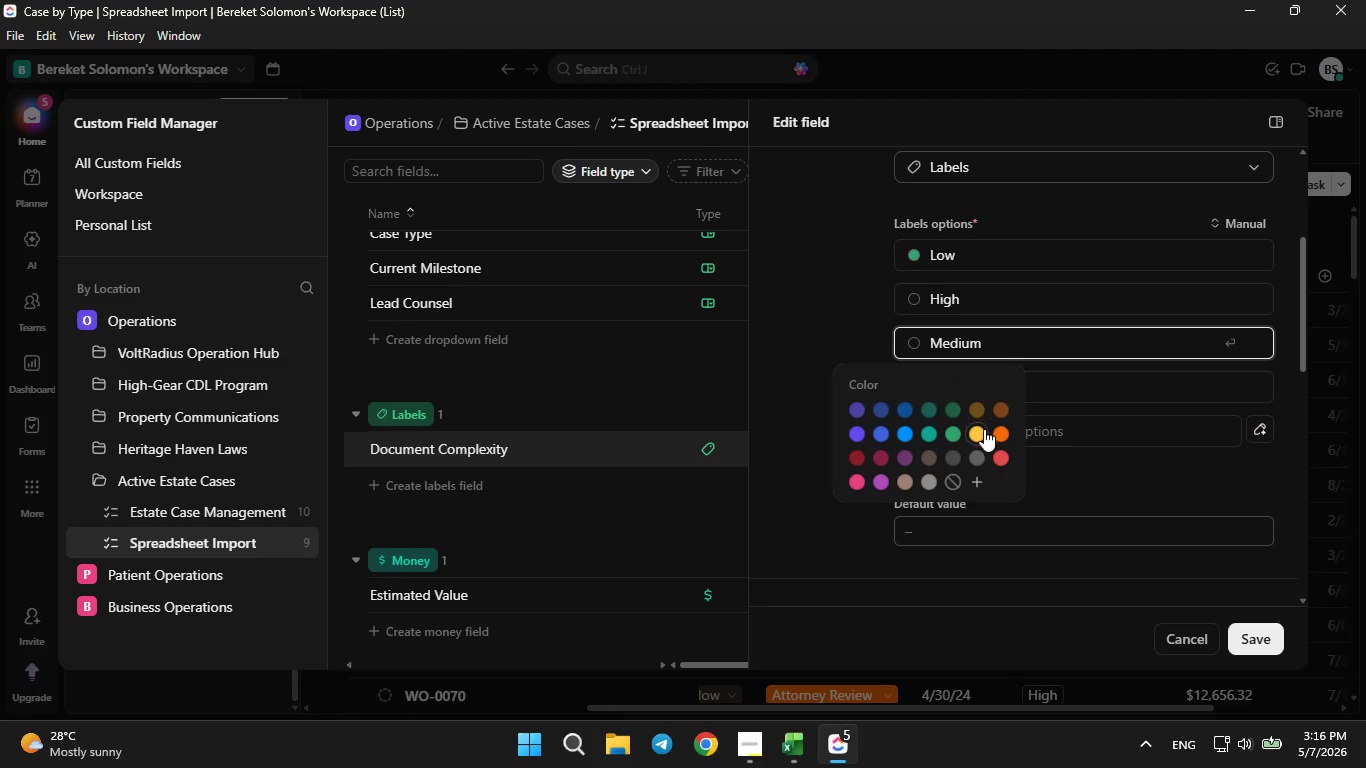 
left_click([984, 429])
 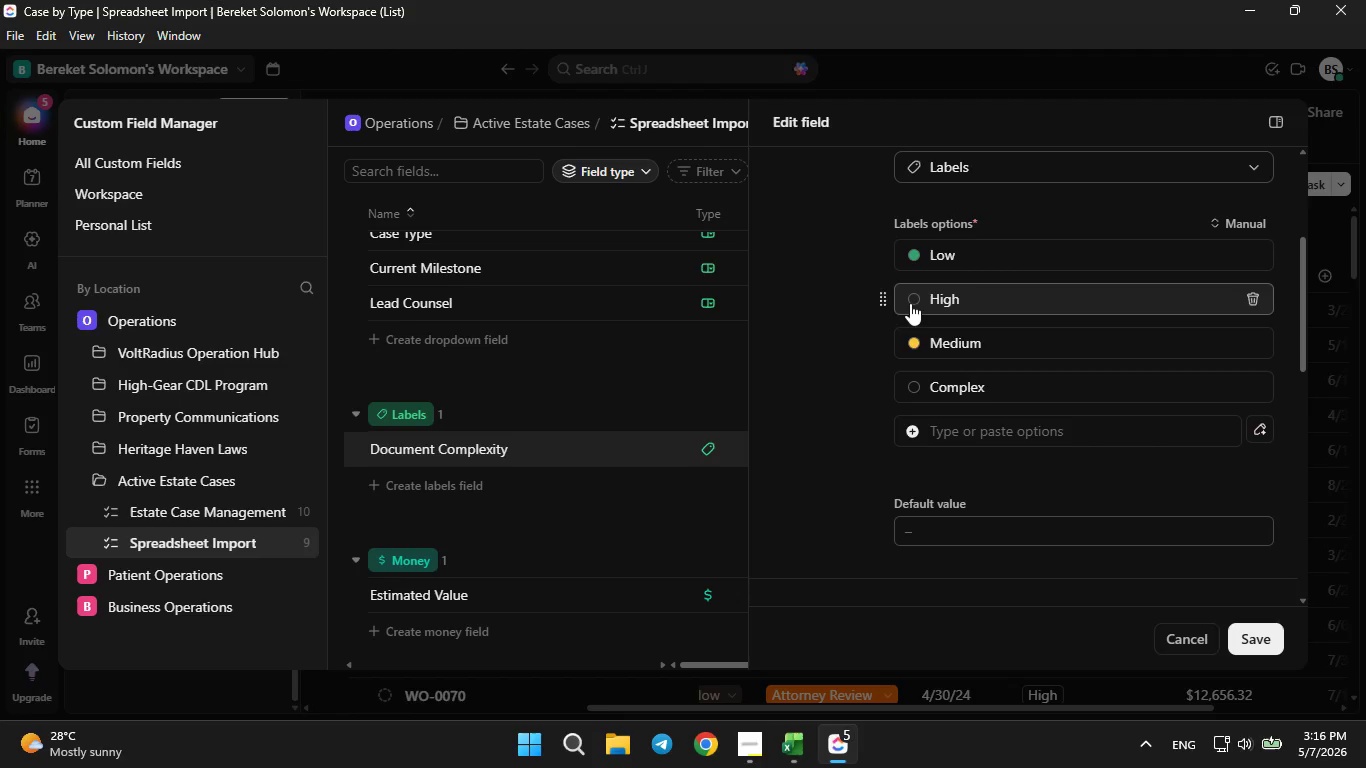 
left_click([912, 297])
 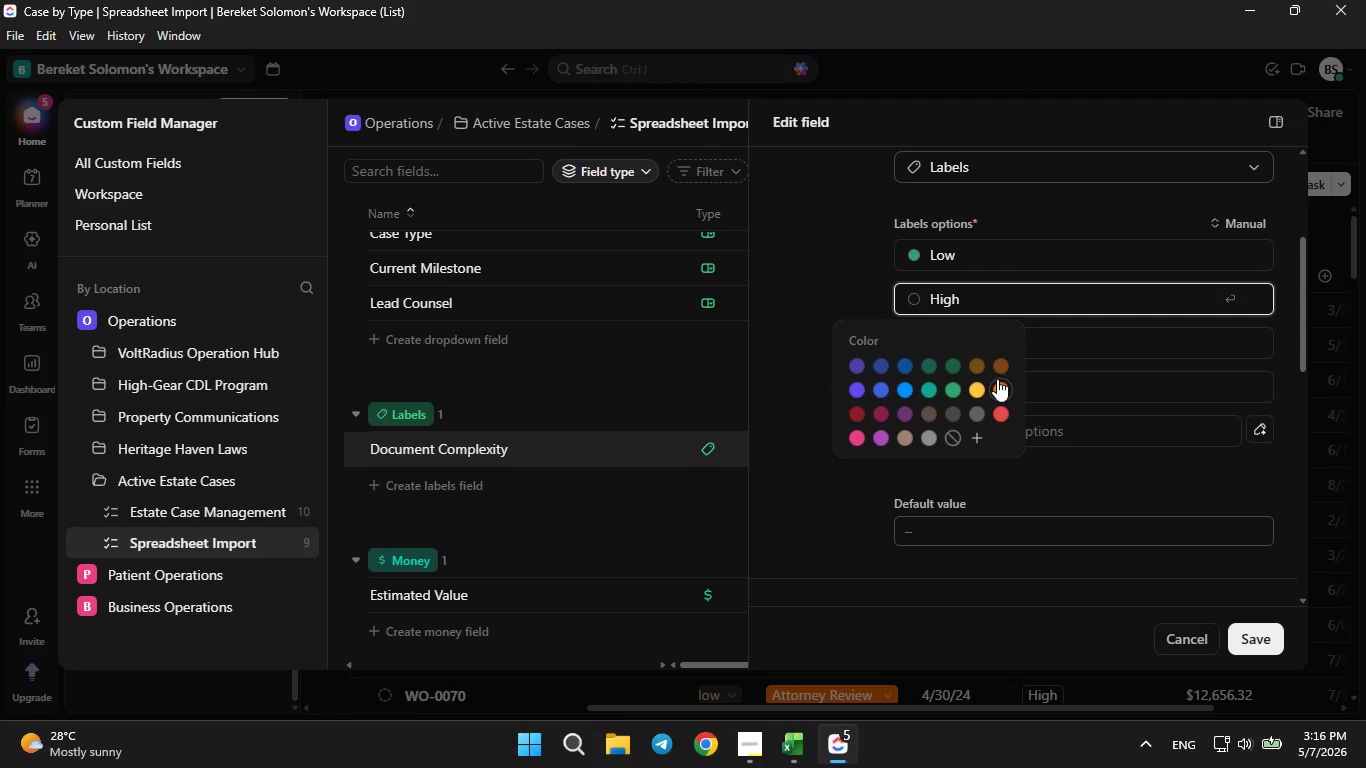 
left_click([997, 384])
 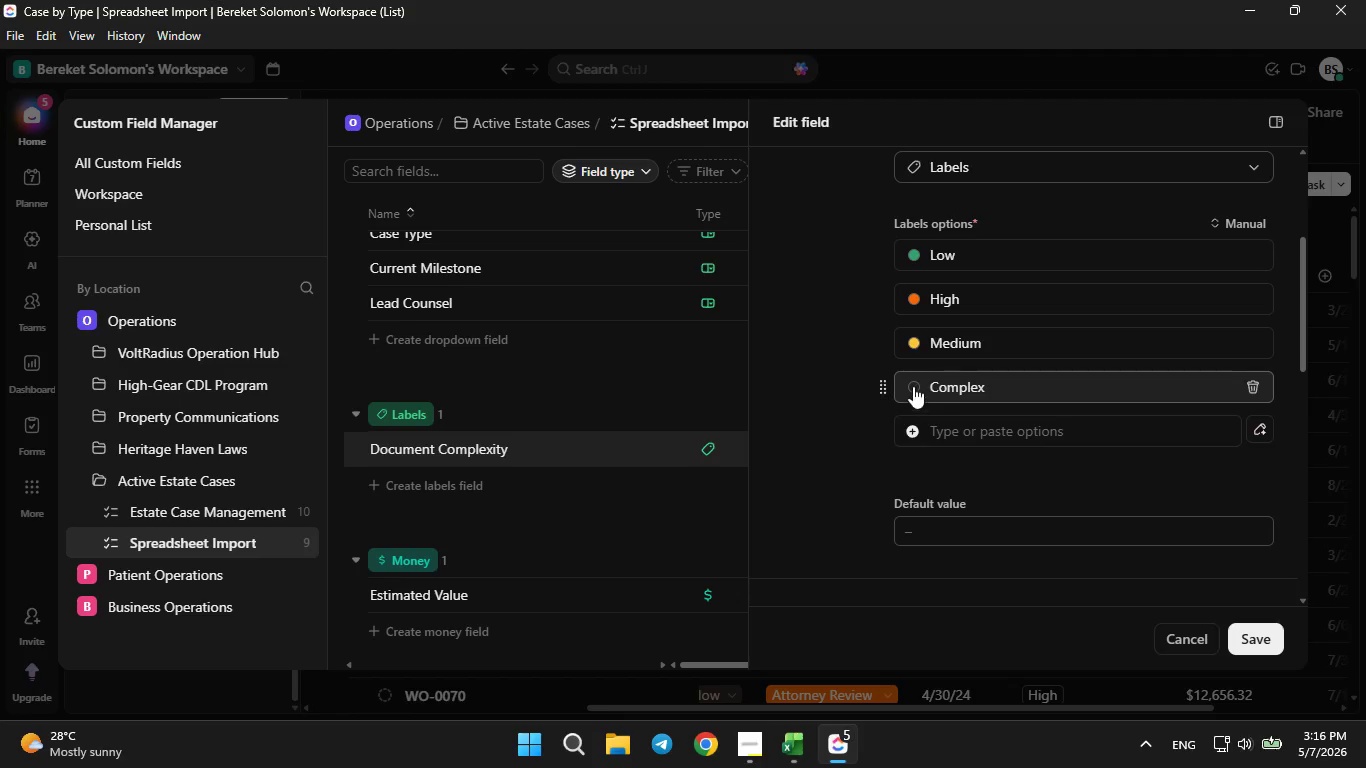 
double_click([913, 382])
 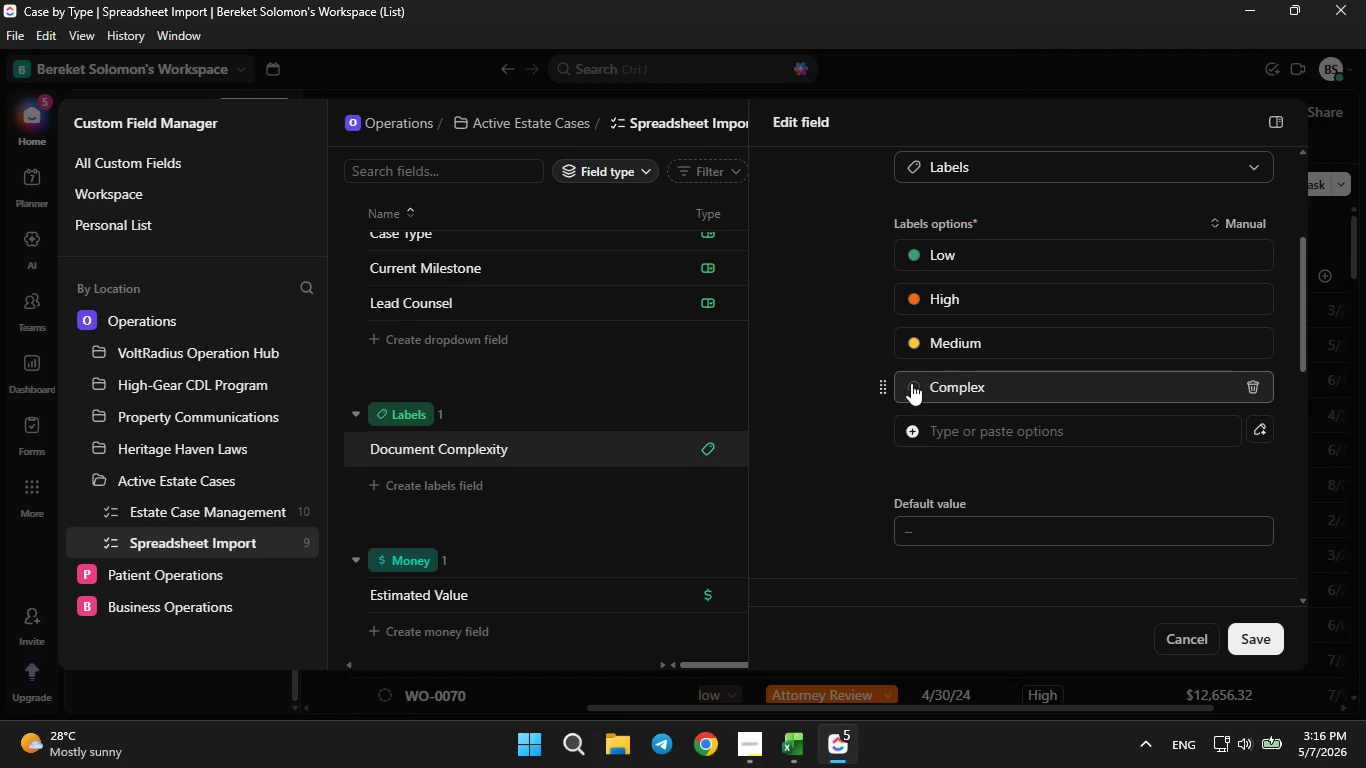 
left_click([911, 383])
 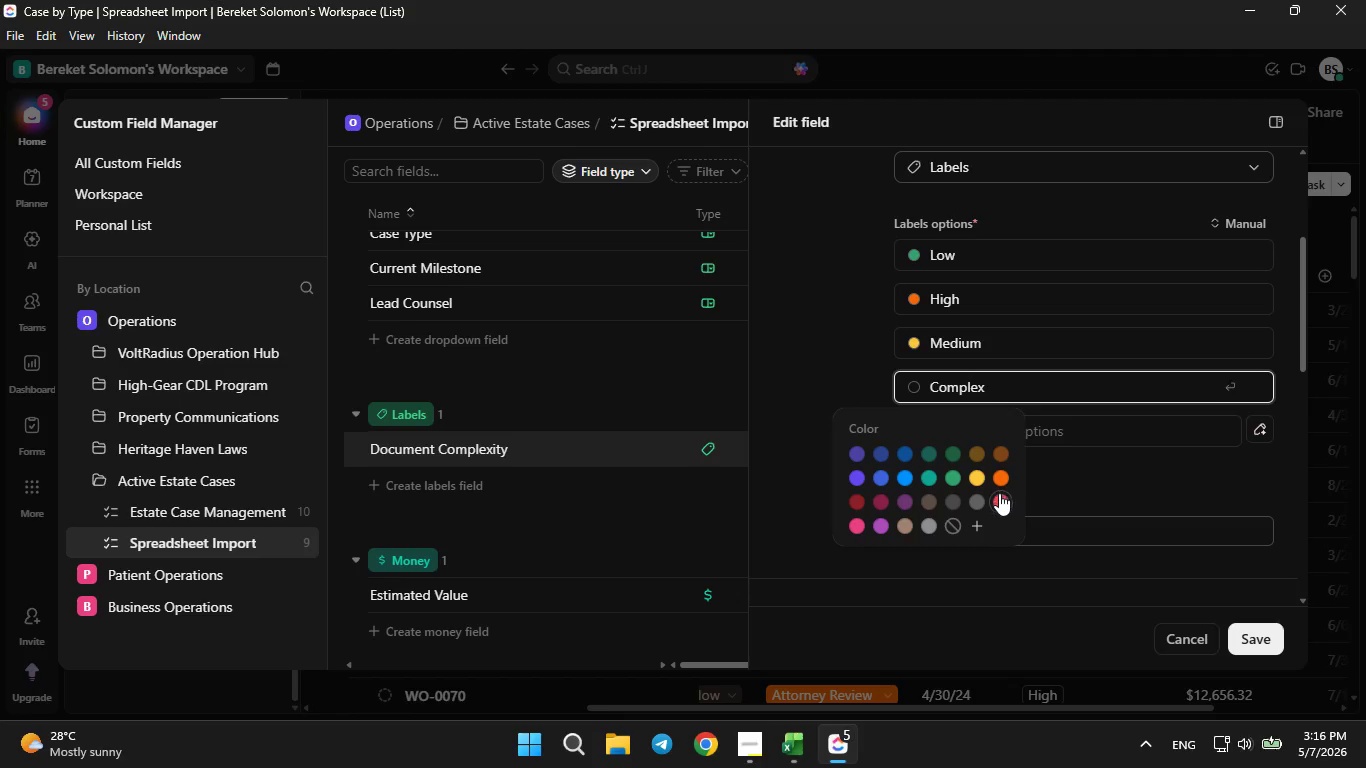 
left_click([999, 495])
 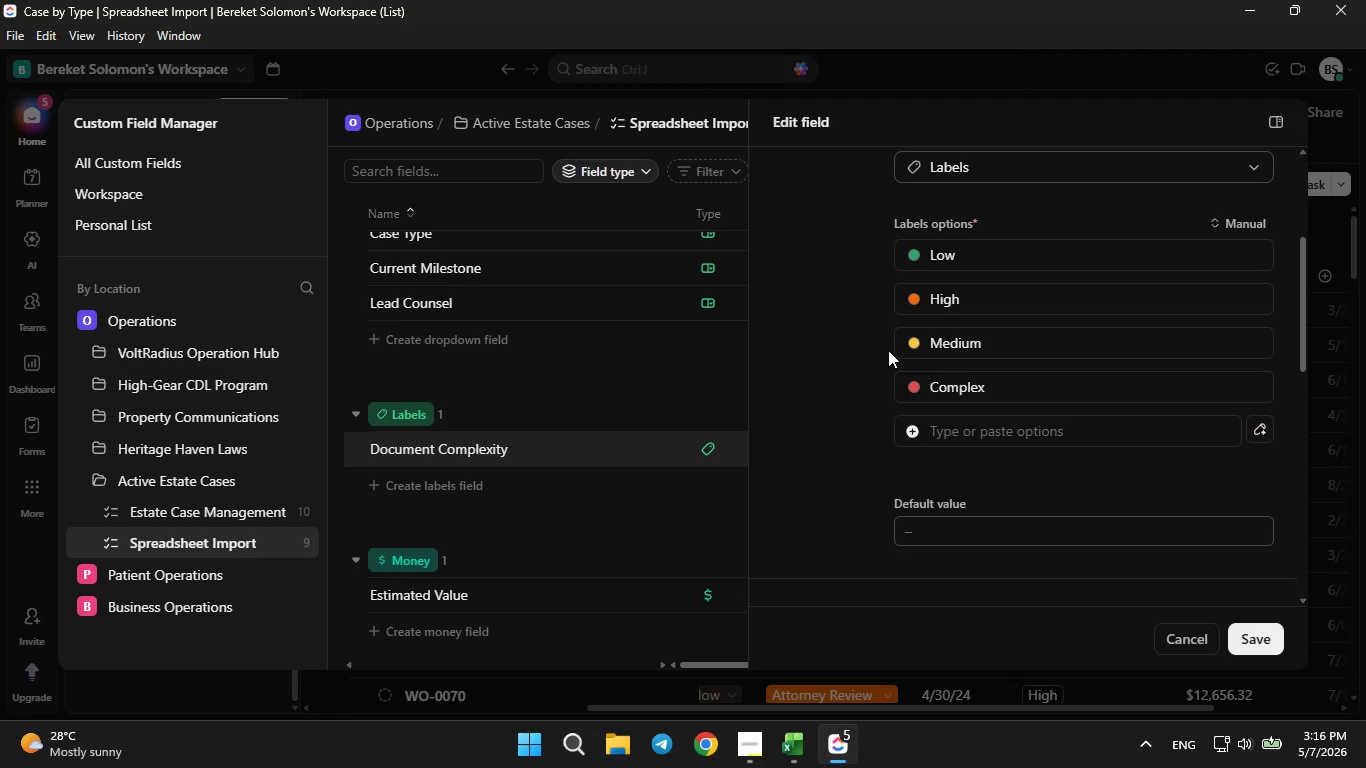 
left_click_drag(start_coordinate=[885, 348], to_coordinate=[868, 298])
 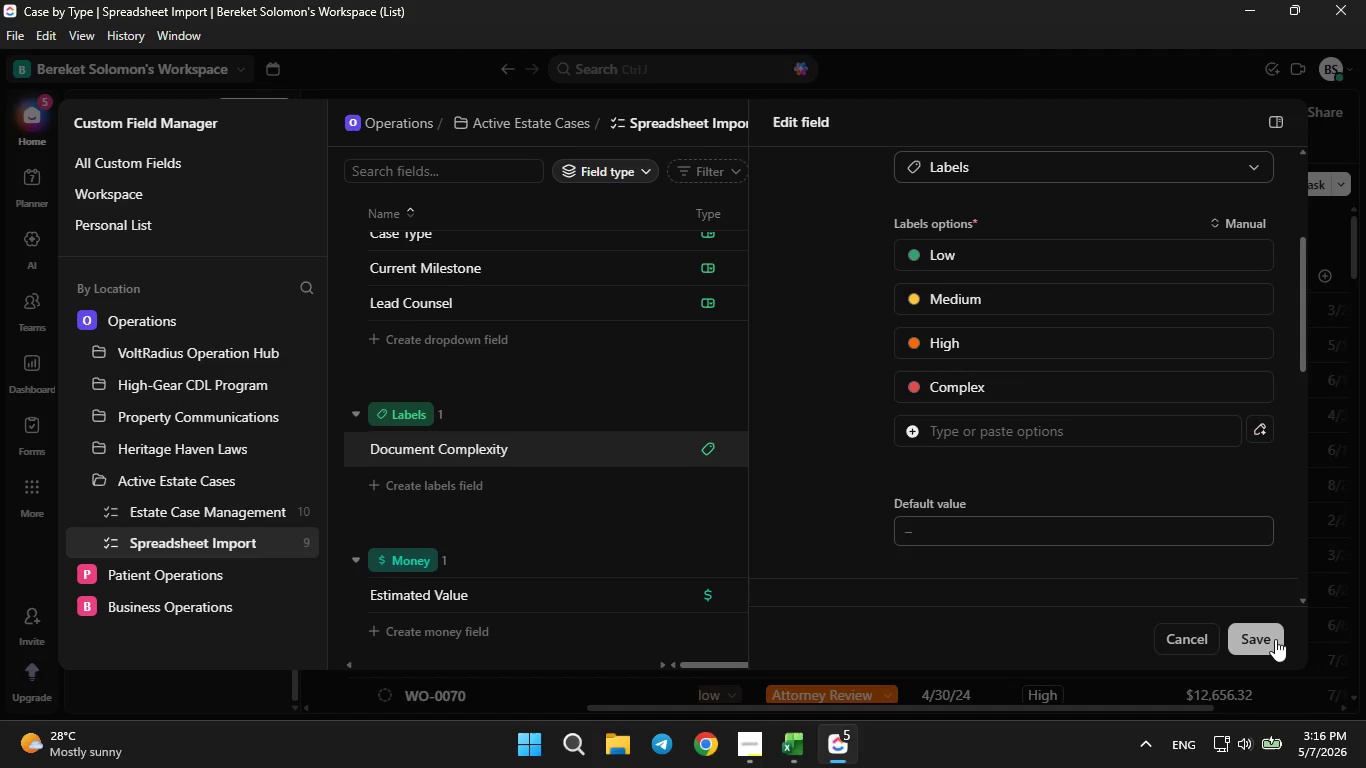 
left_click([1272, 640])
 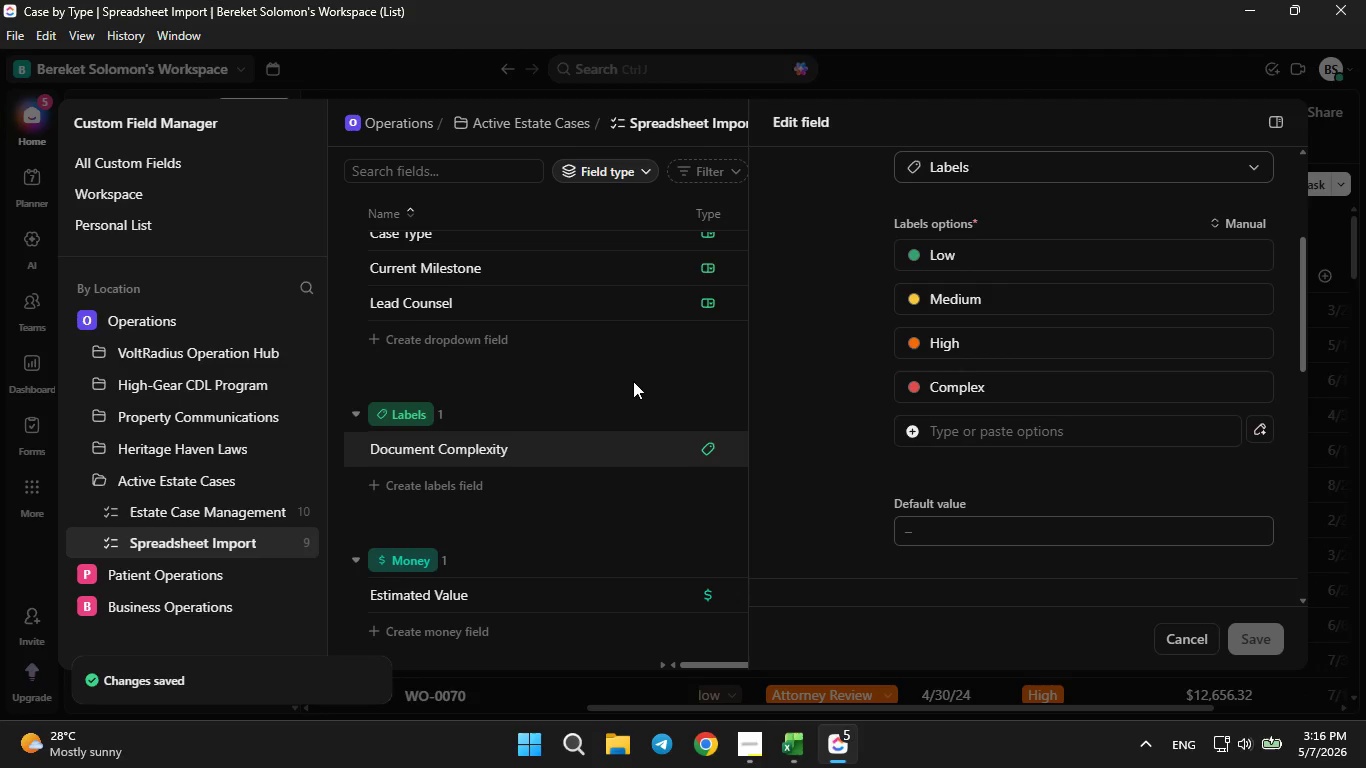 
left_click([633, 381])
 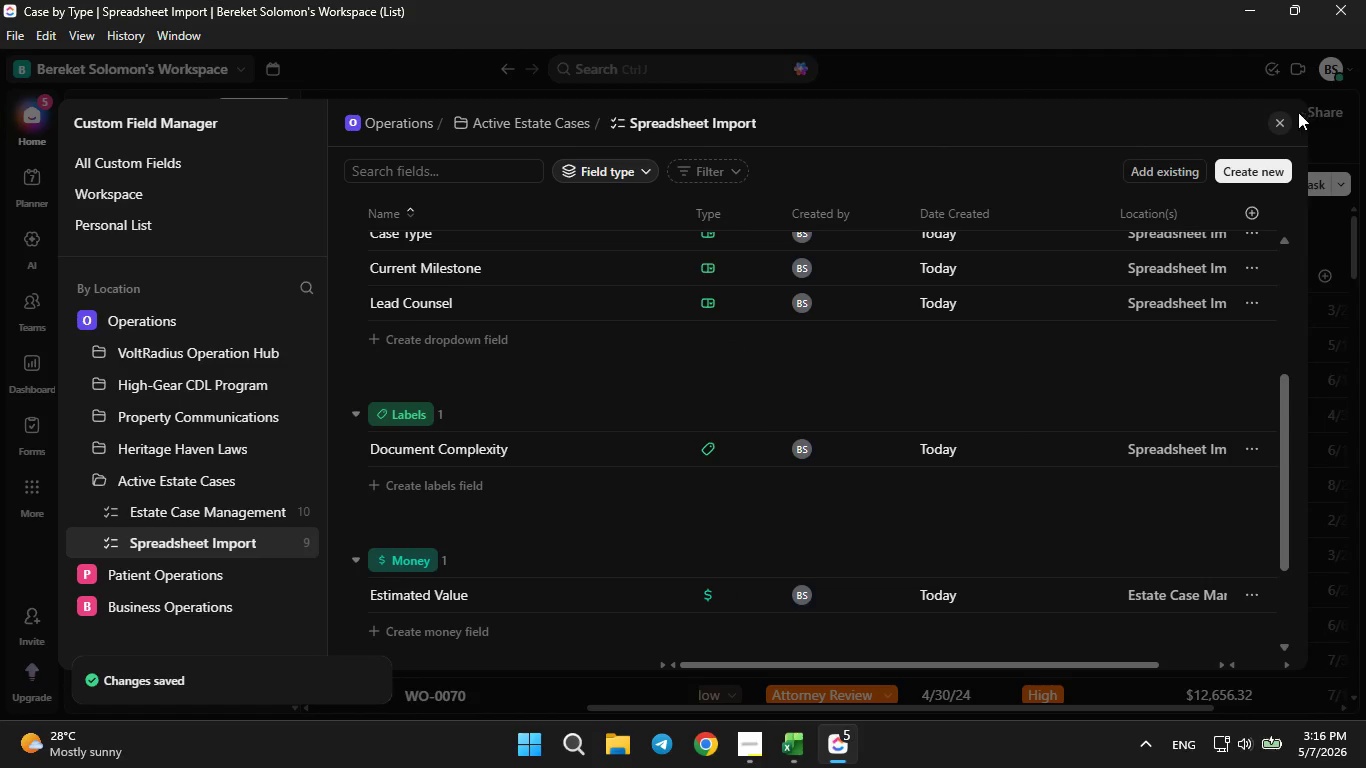 
left_click([1276, 129])
 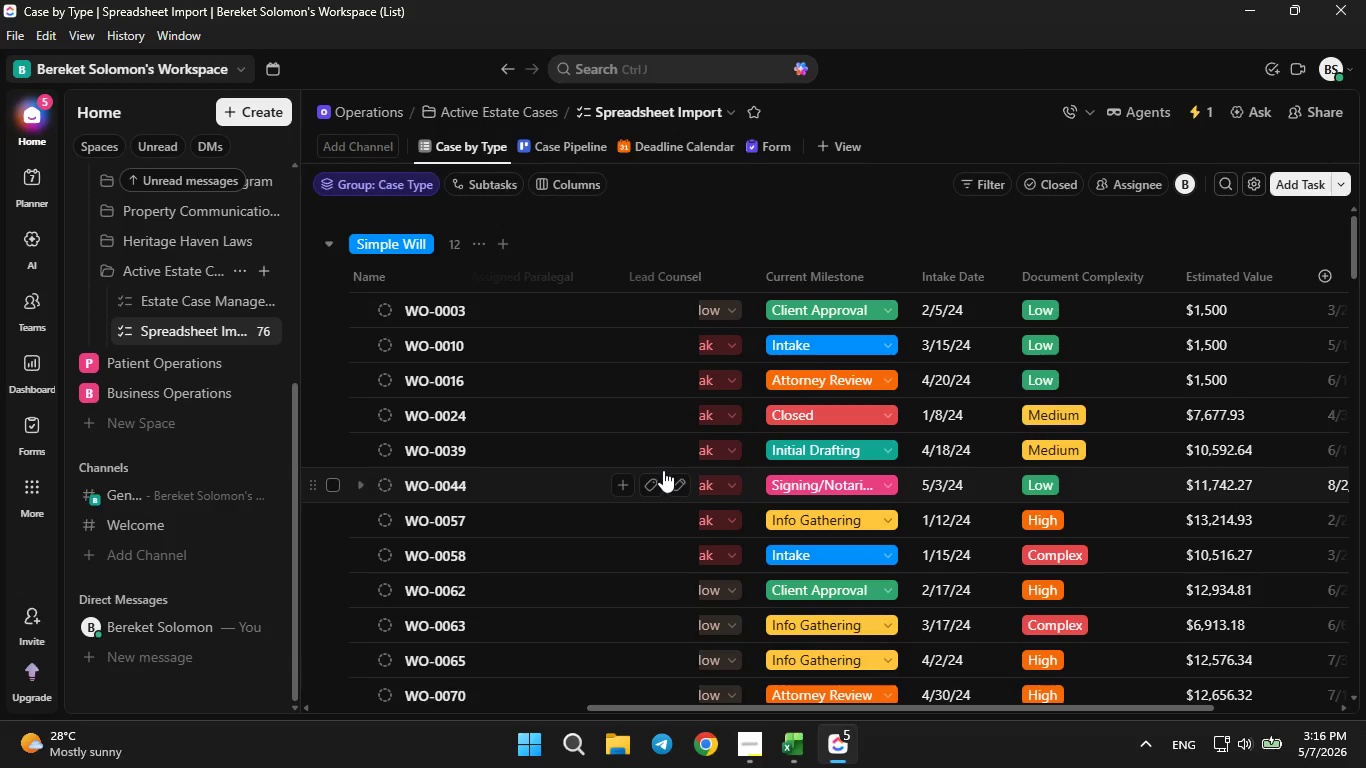 
wait(9.86)
 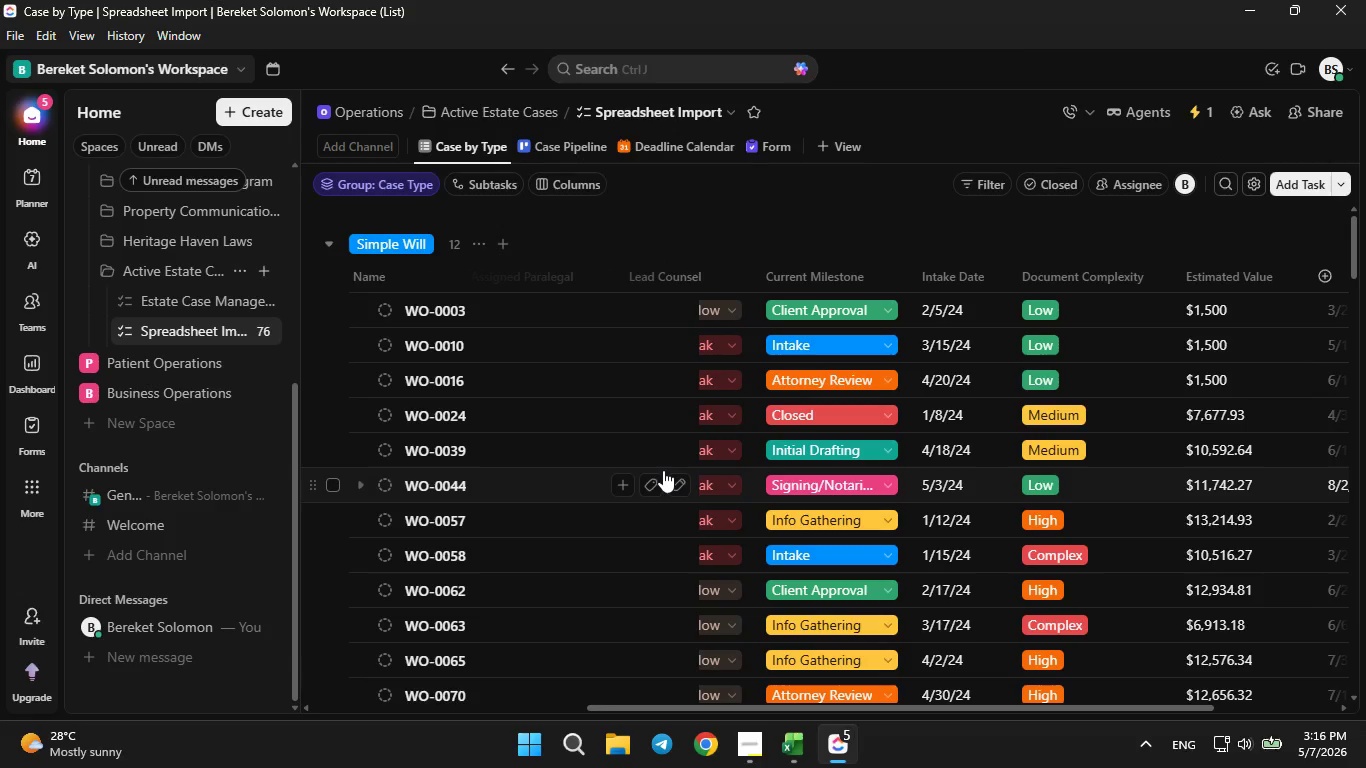 
left_click([758, 151])
 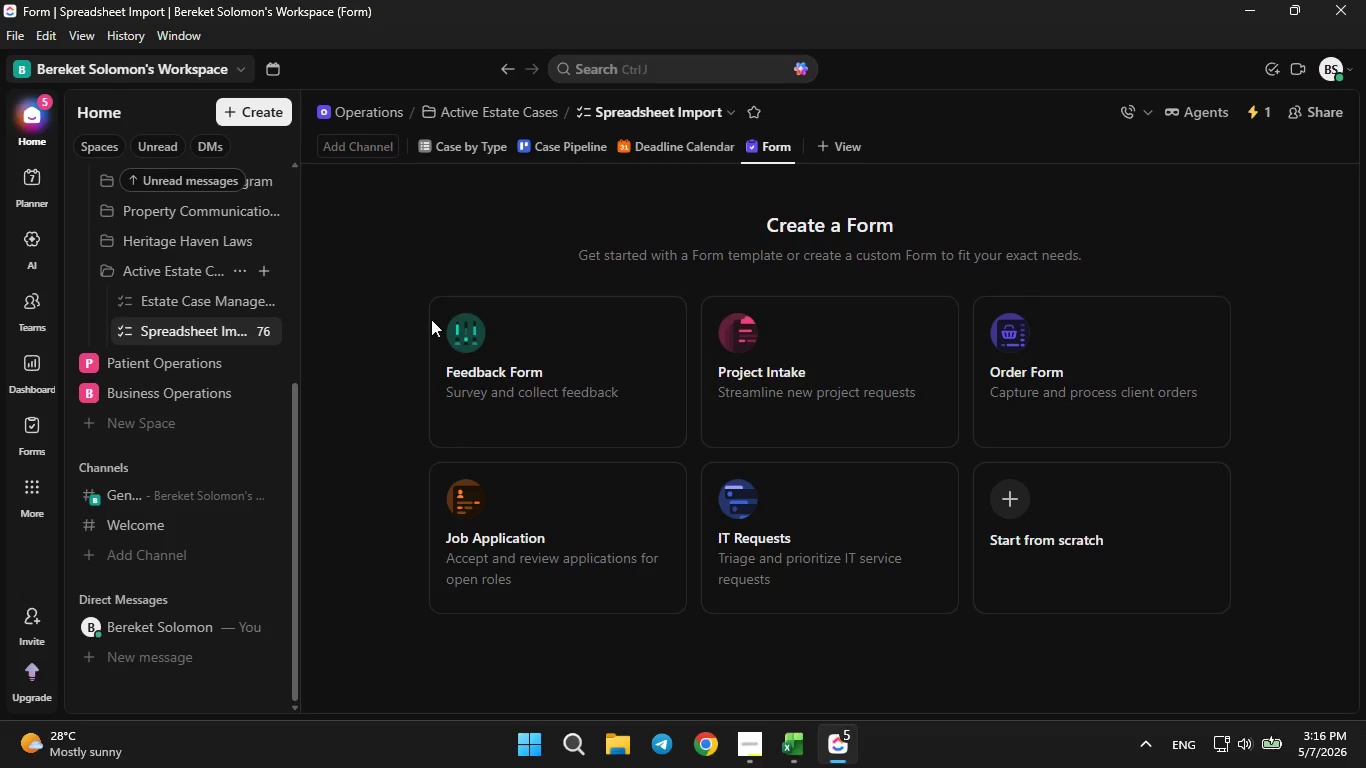 
left_click([1021, 543])
 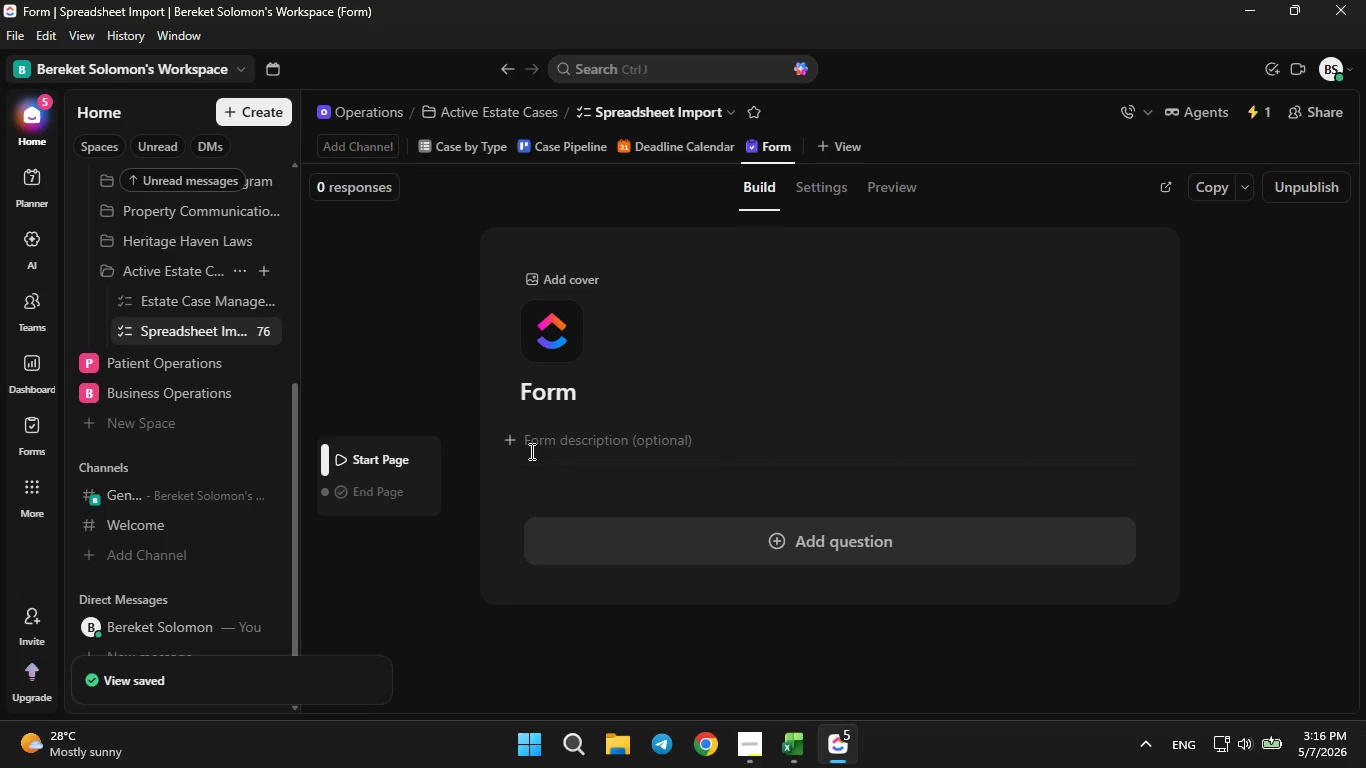 
left_click([344, 492])
 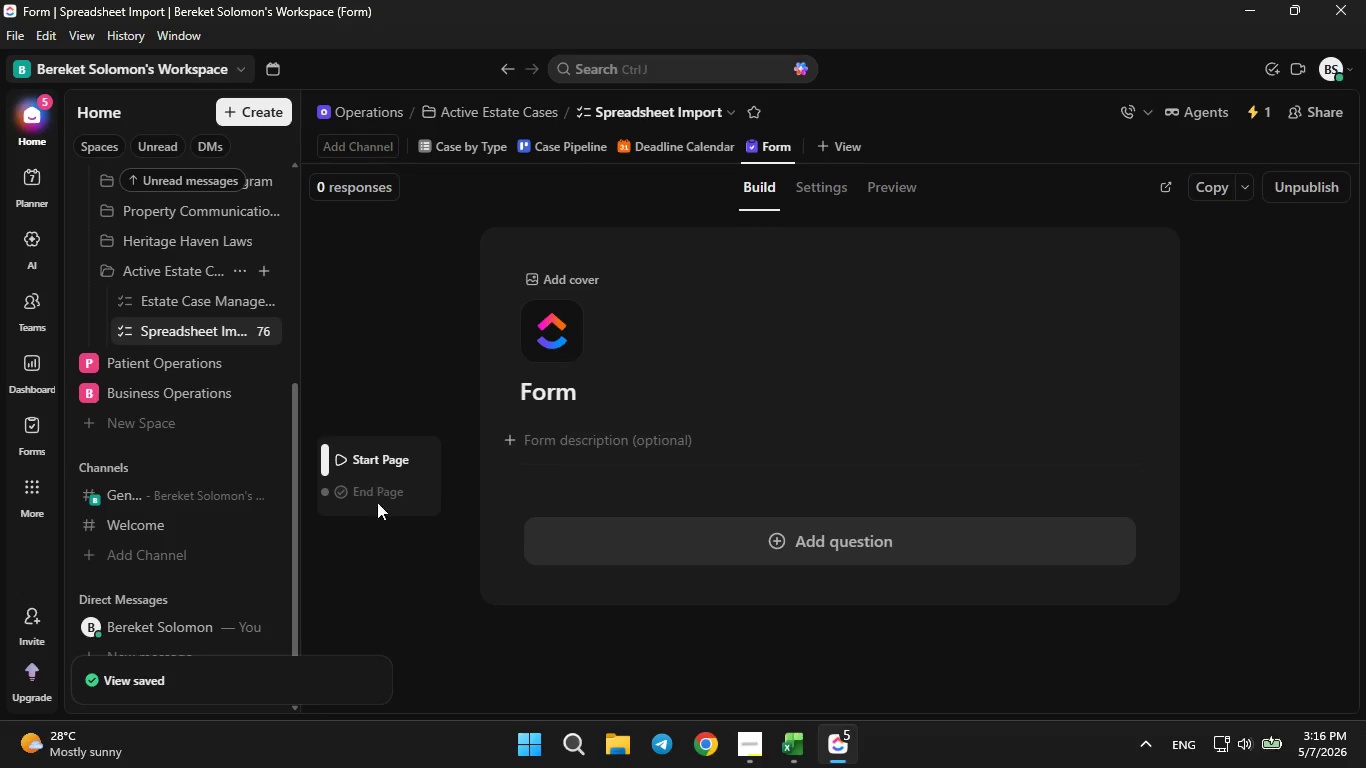 
double_click([377, 502])
 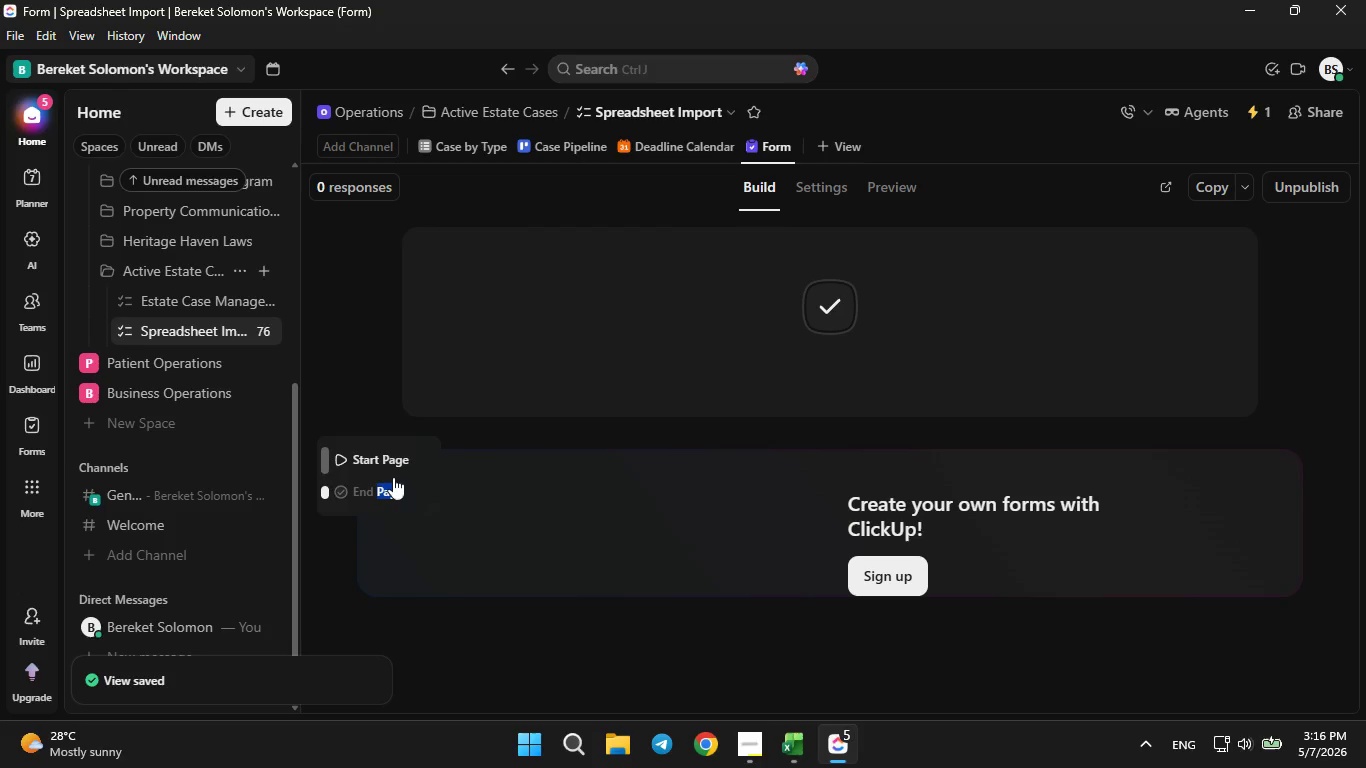 
mouse_move([368, 491])
 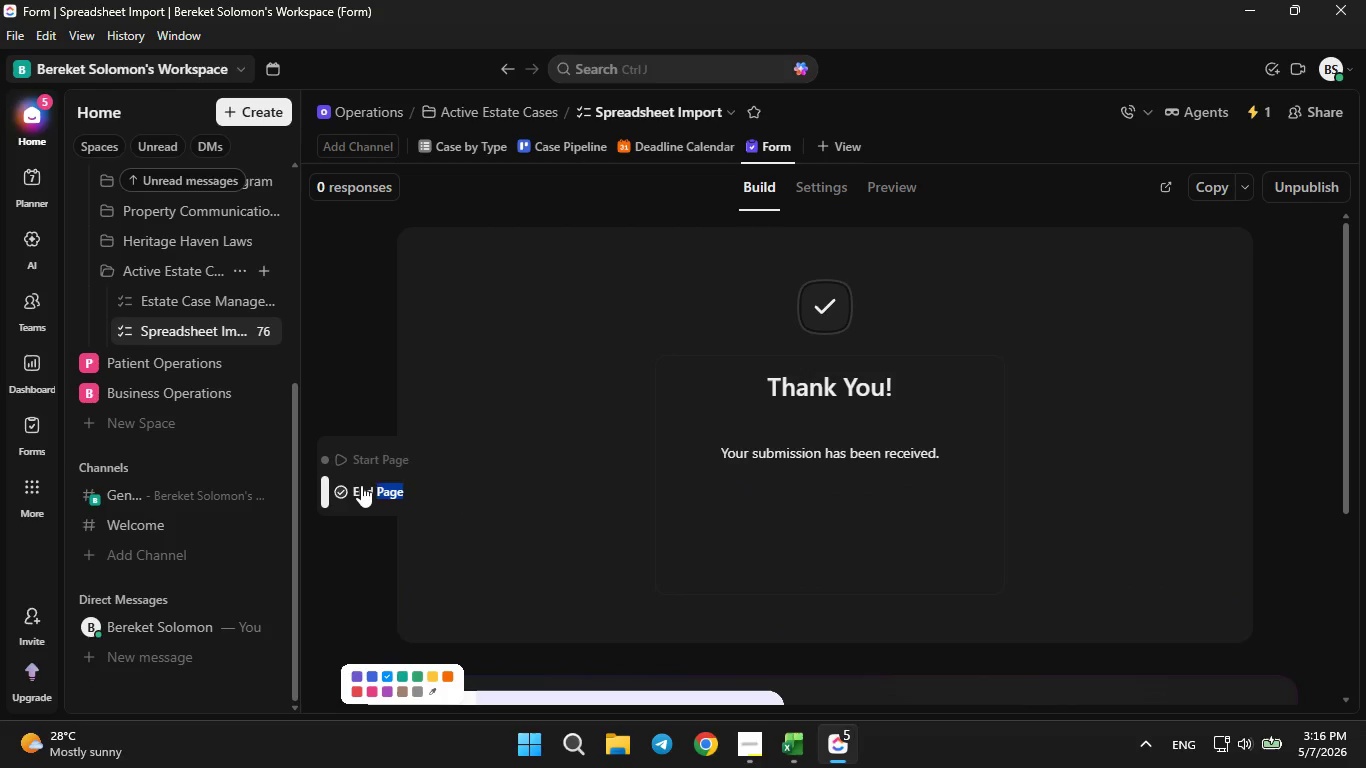 
left_click([370, 464])
 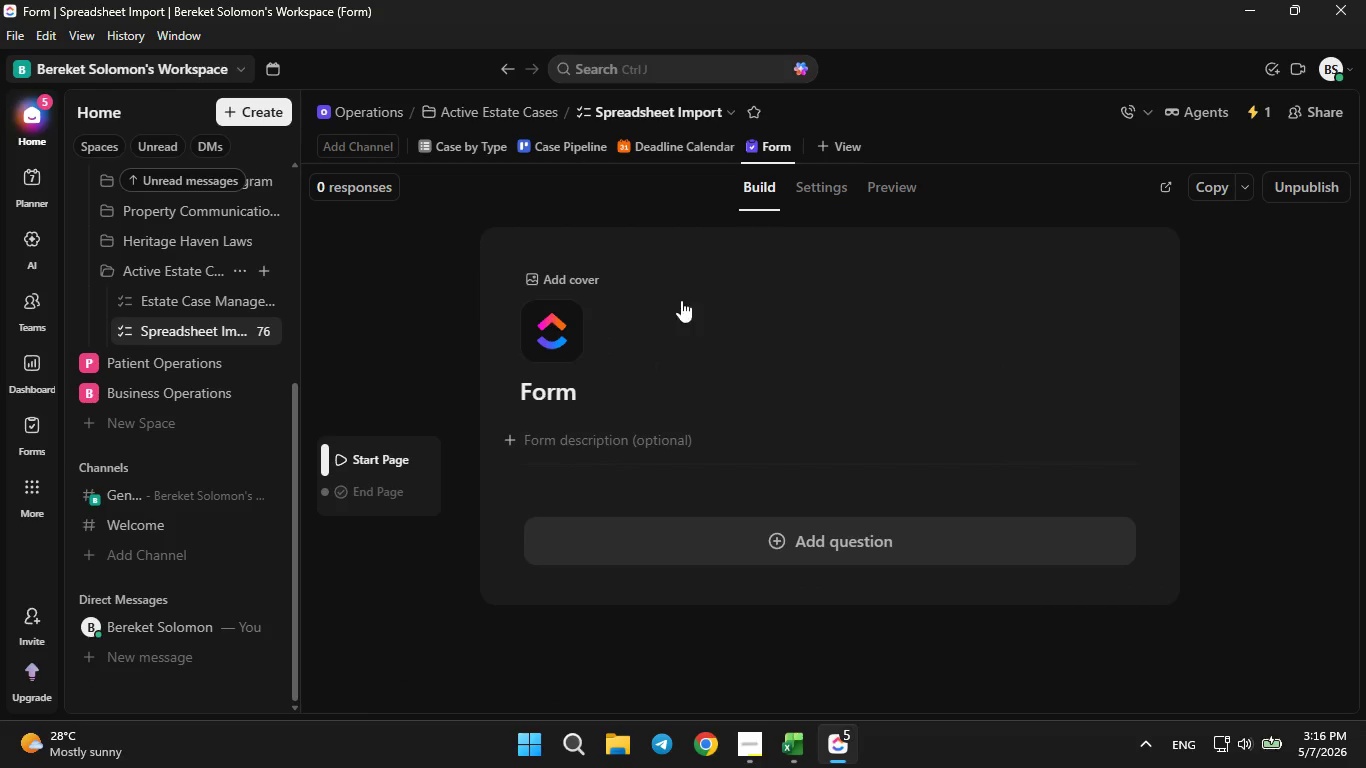 
left_click([821, 177])
 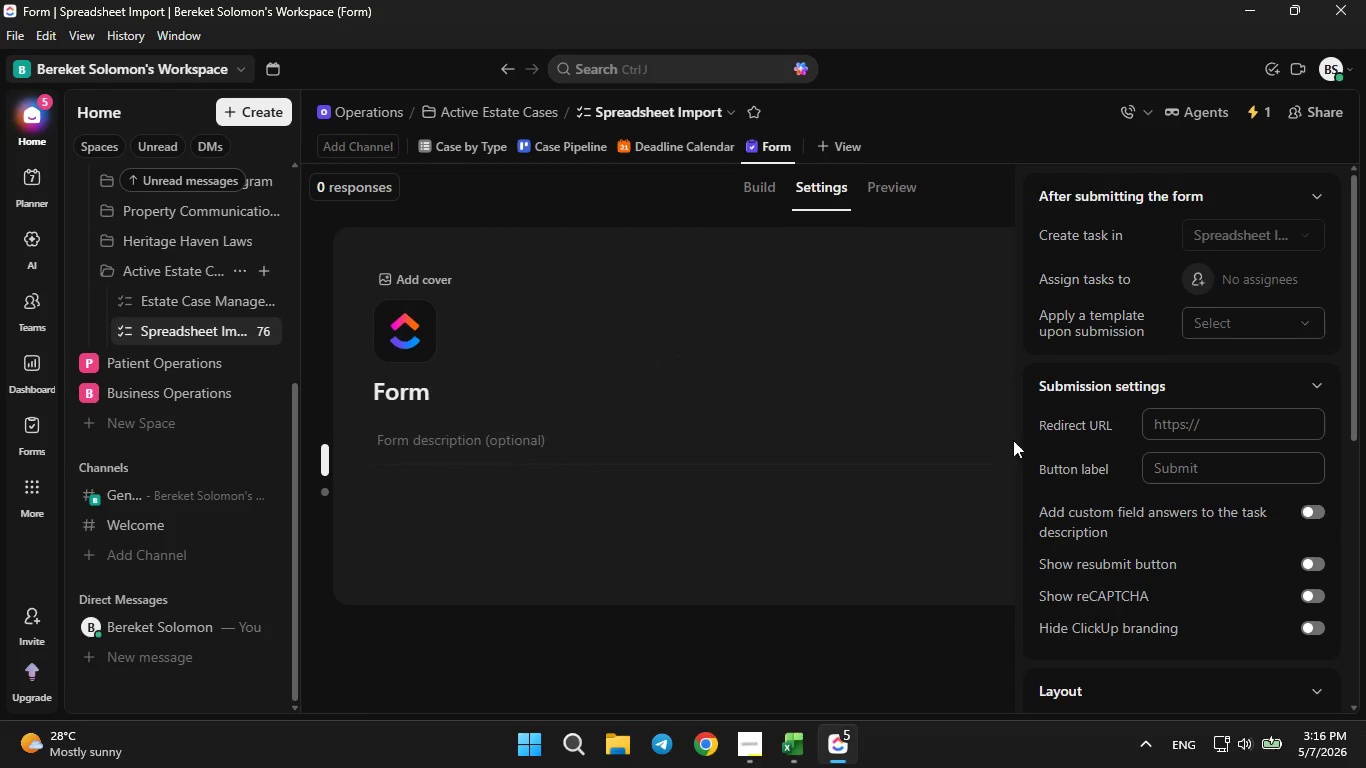 
scroll: coordinate [1133, 506], scroll_direction: down, amount: 2.0
 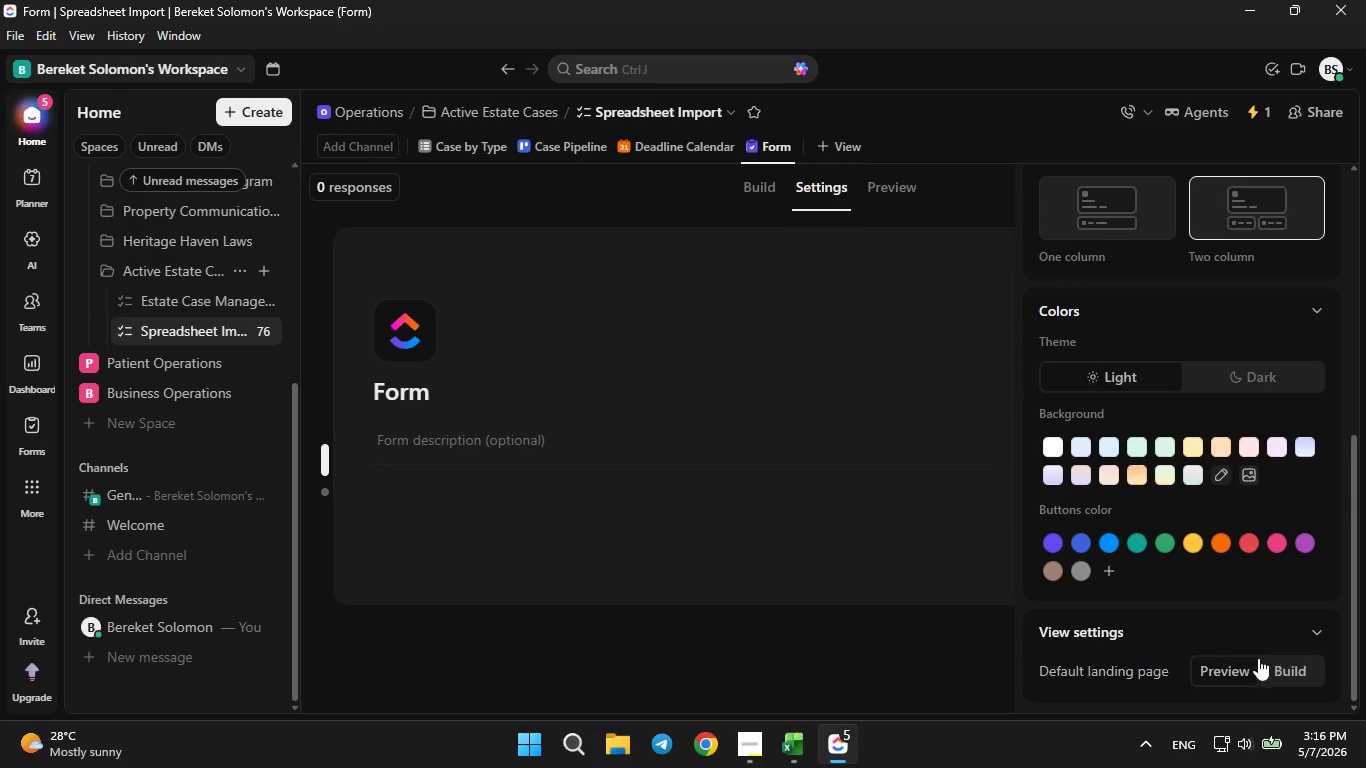 
left_click([1282, 667])
 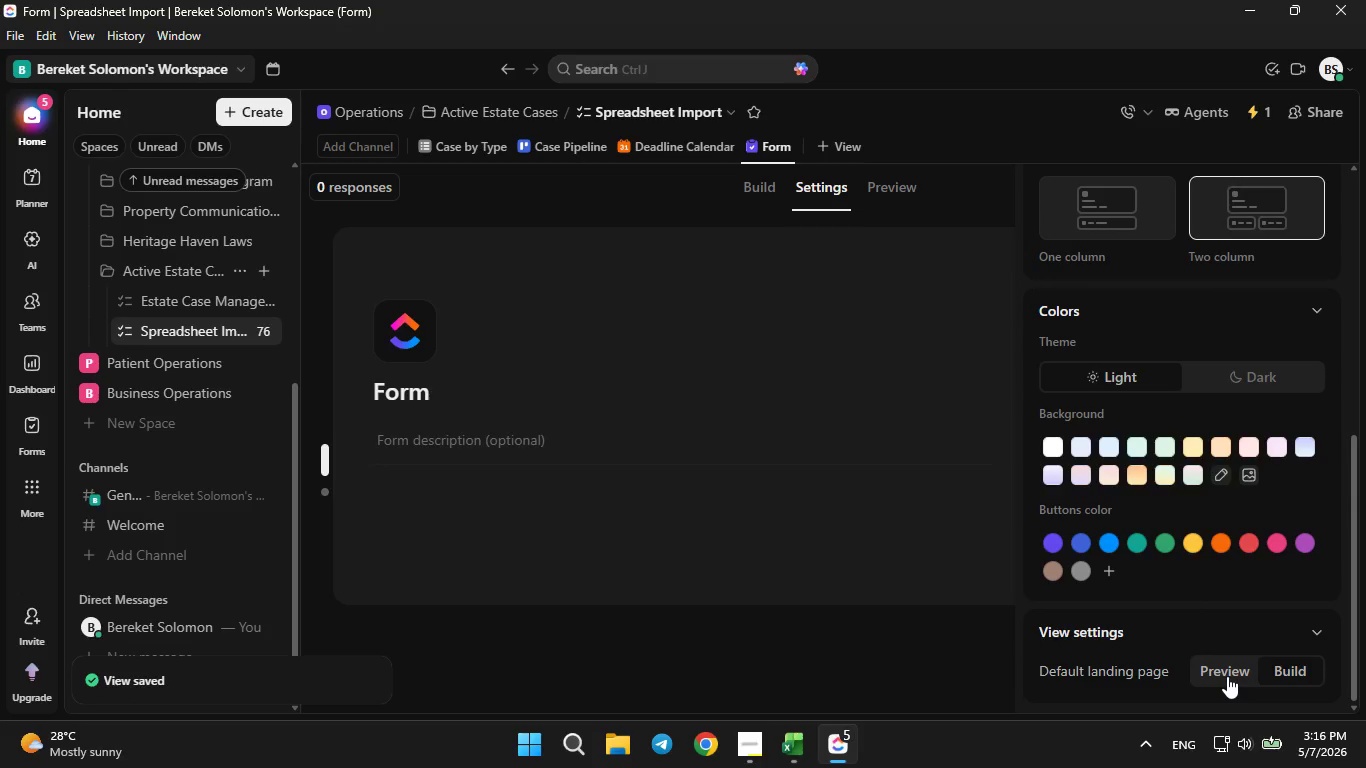 
left_click([1224, 673])
 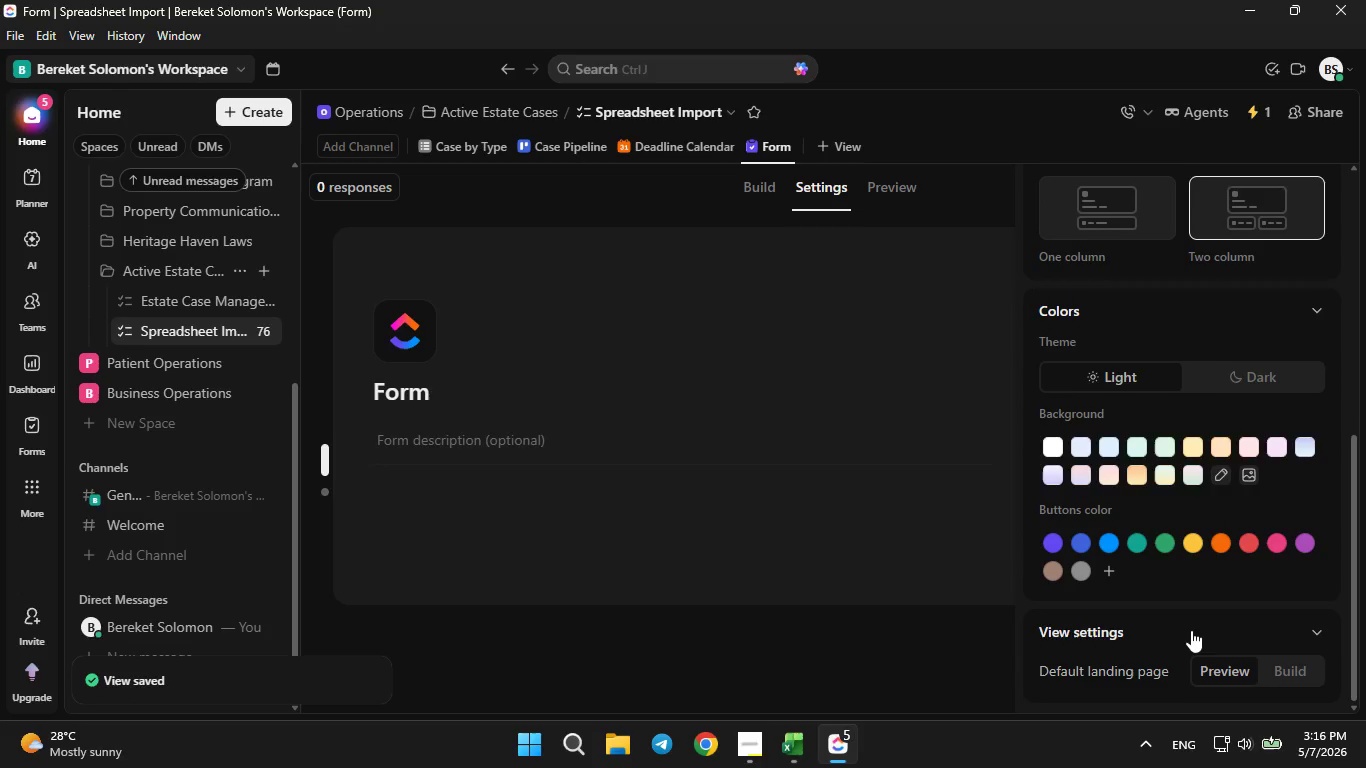 
scroll: coordinate [1188, 627], scroll_direction: up, amount: 1.0
 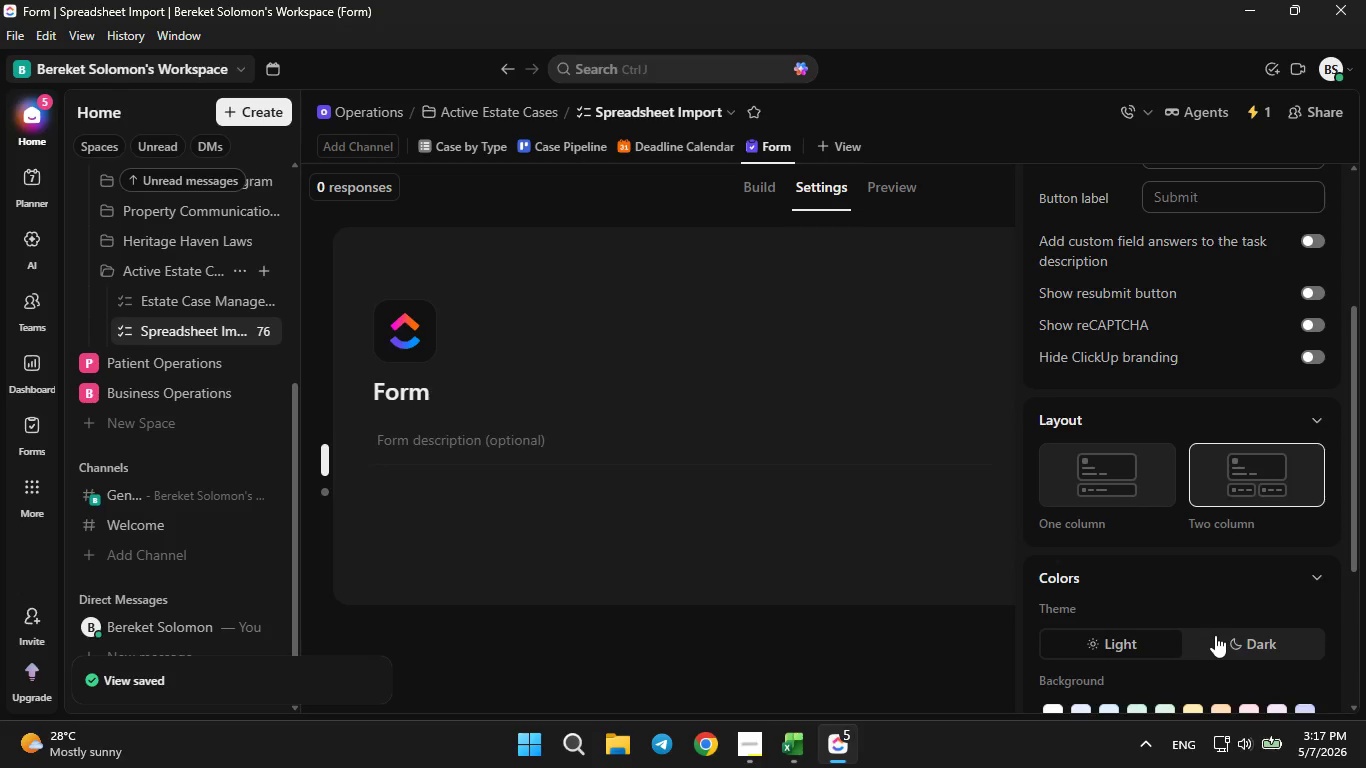 
left_click([1222, 643])
 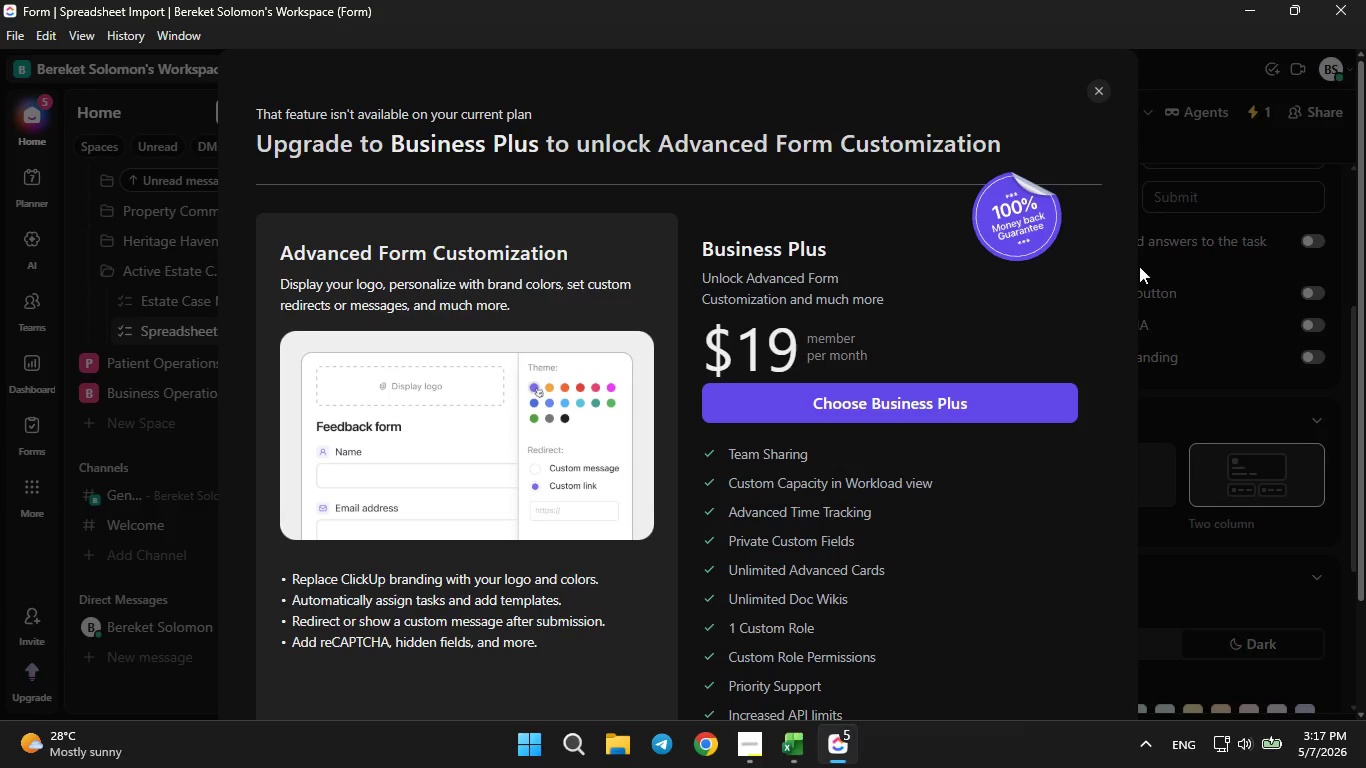 
left_click([1098, 91])
 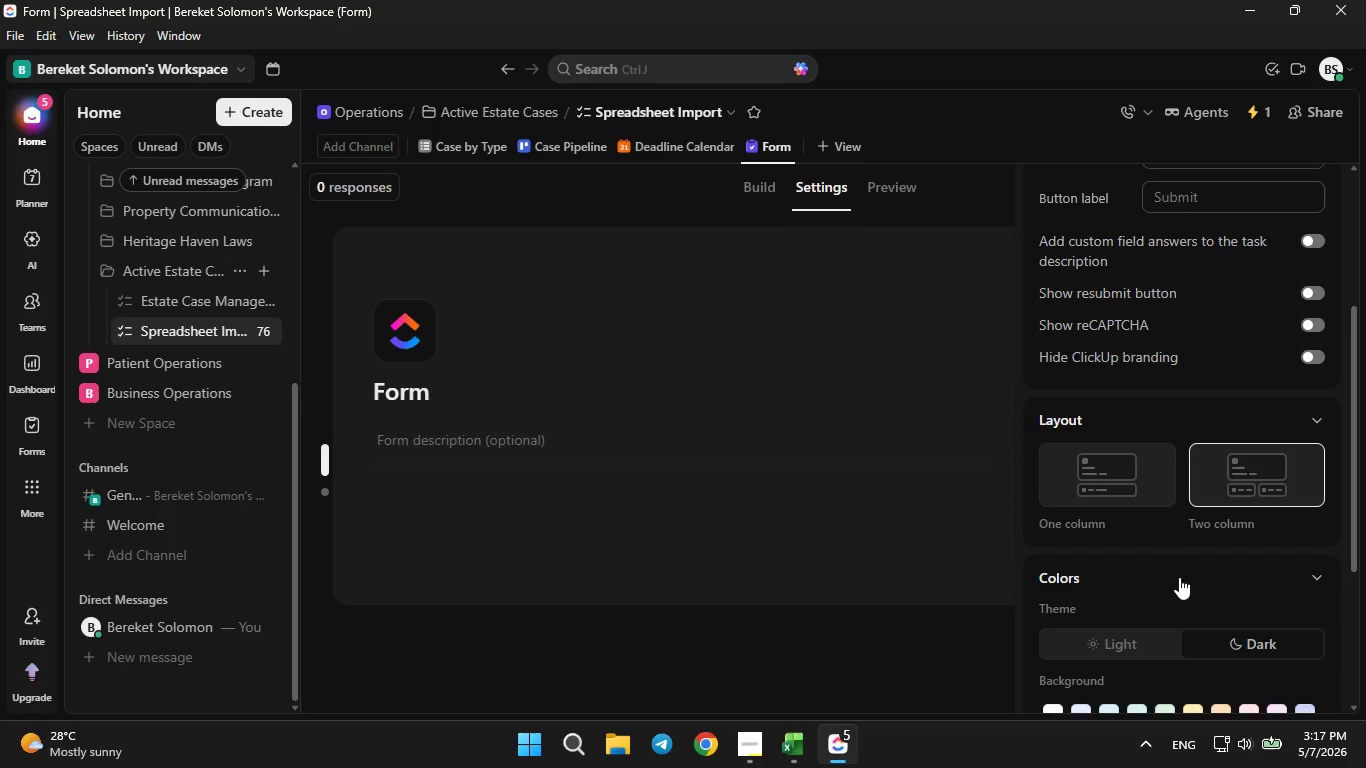 
scroll: coordinate [1178, 555], scroll_direction: up, amount: 2.0
 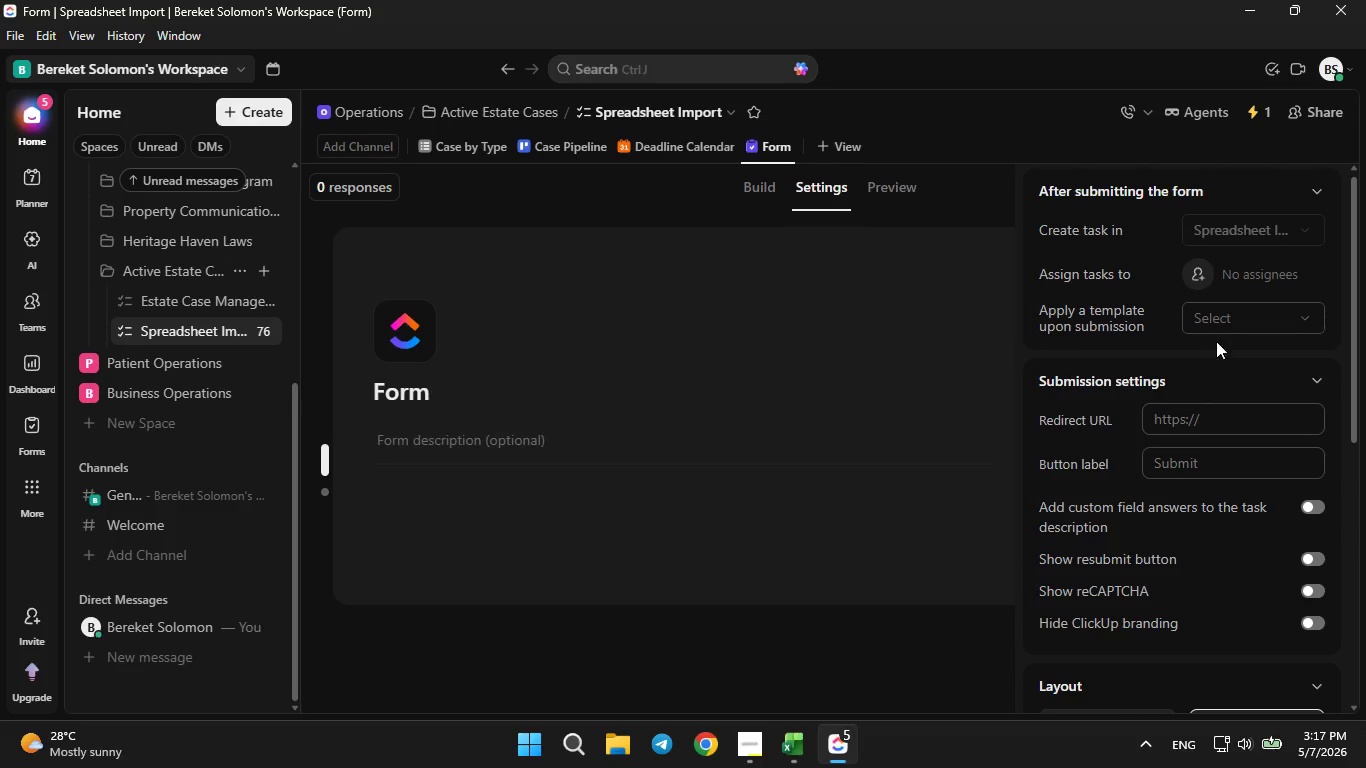 
left_click([1219, 315])
 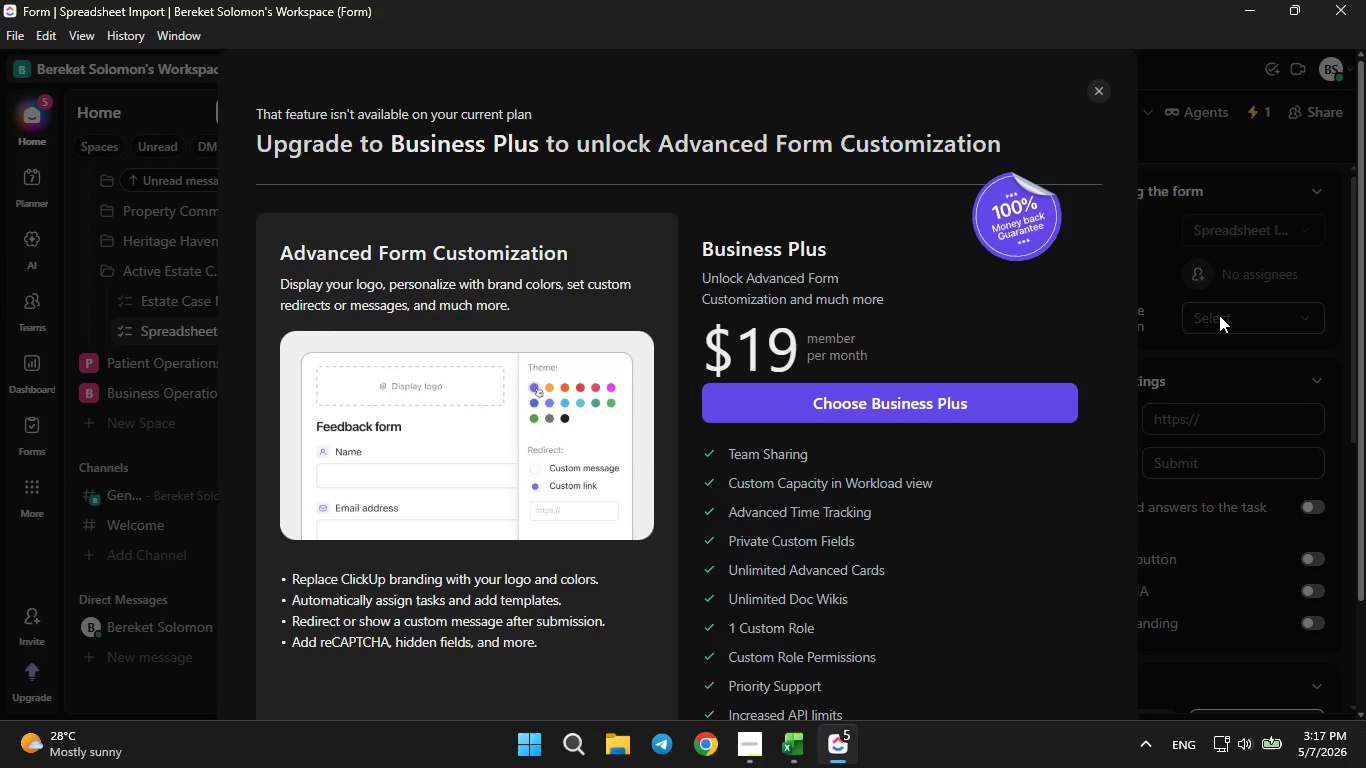 
left_click([1219, 315])
 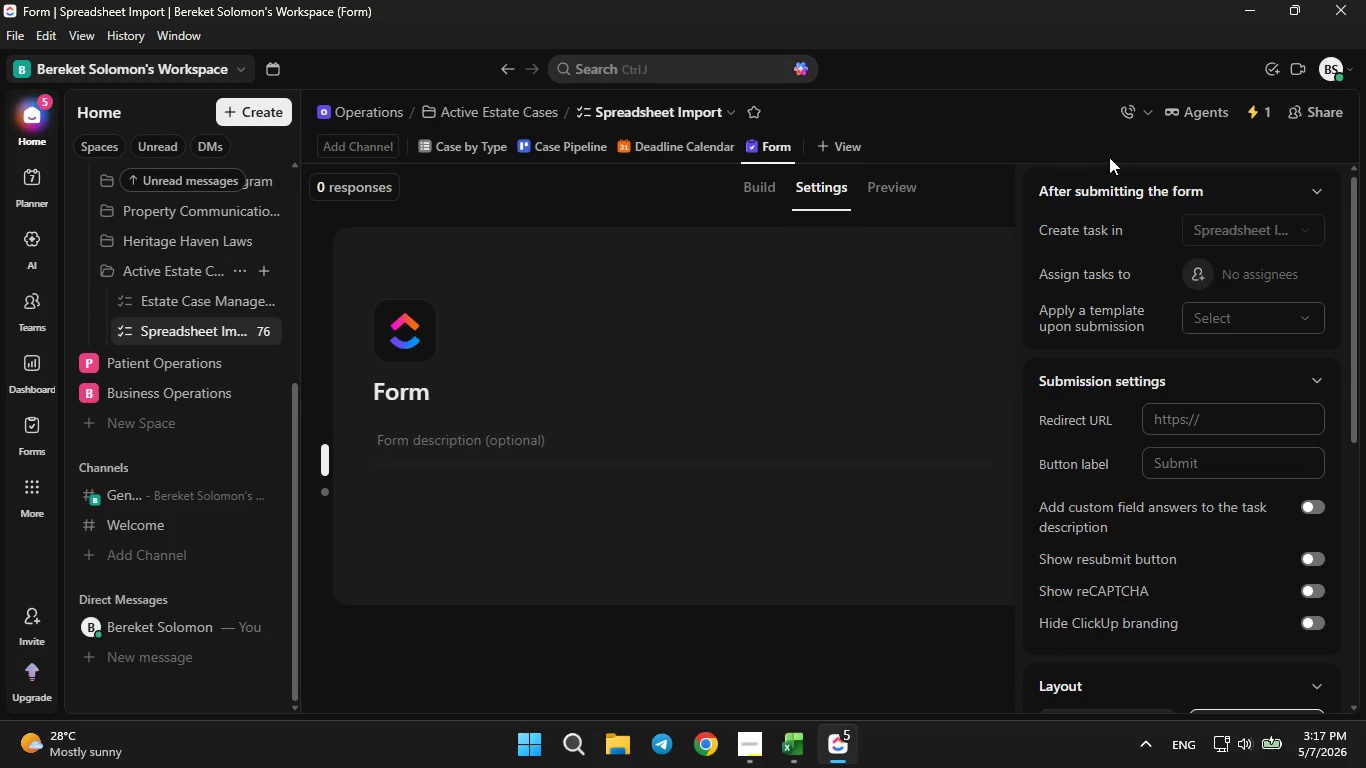 
left_click([1196, 227])
 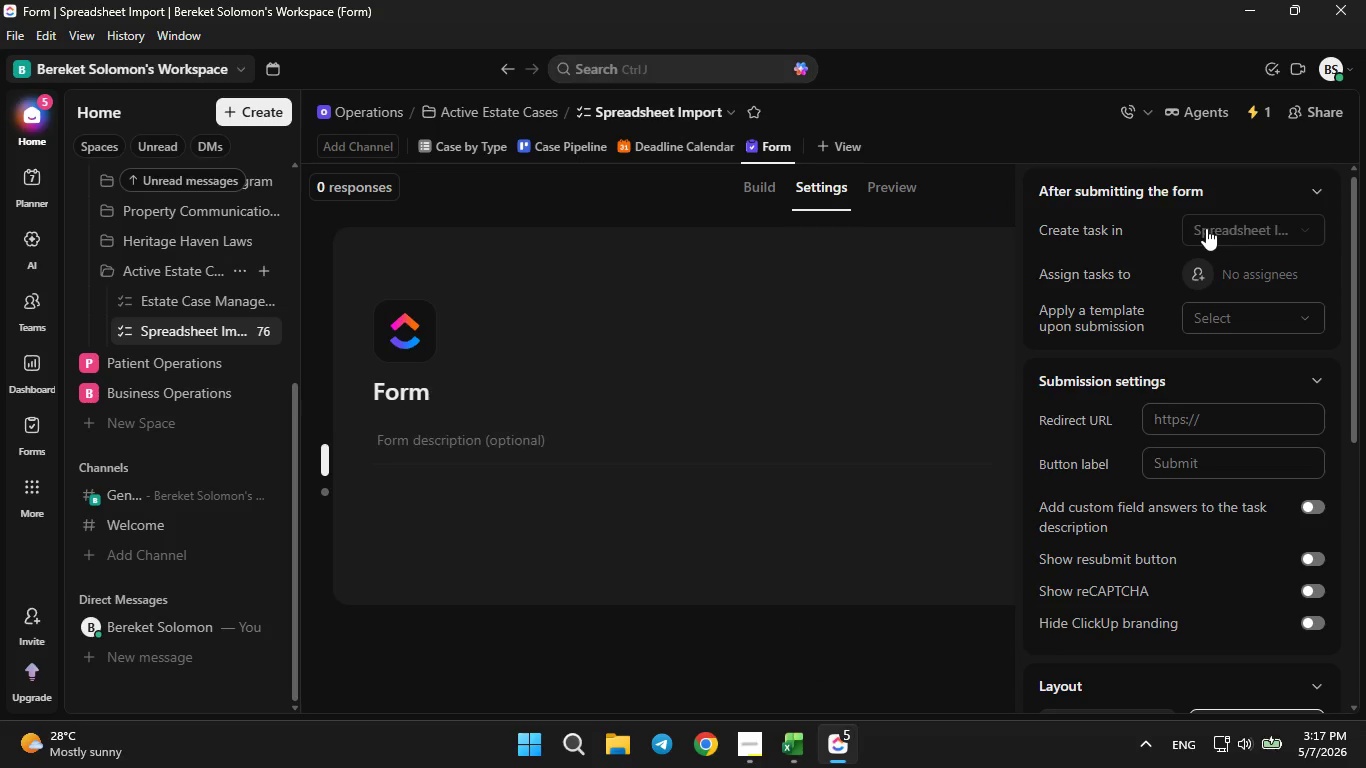 
left_click([1232, 228])
 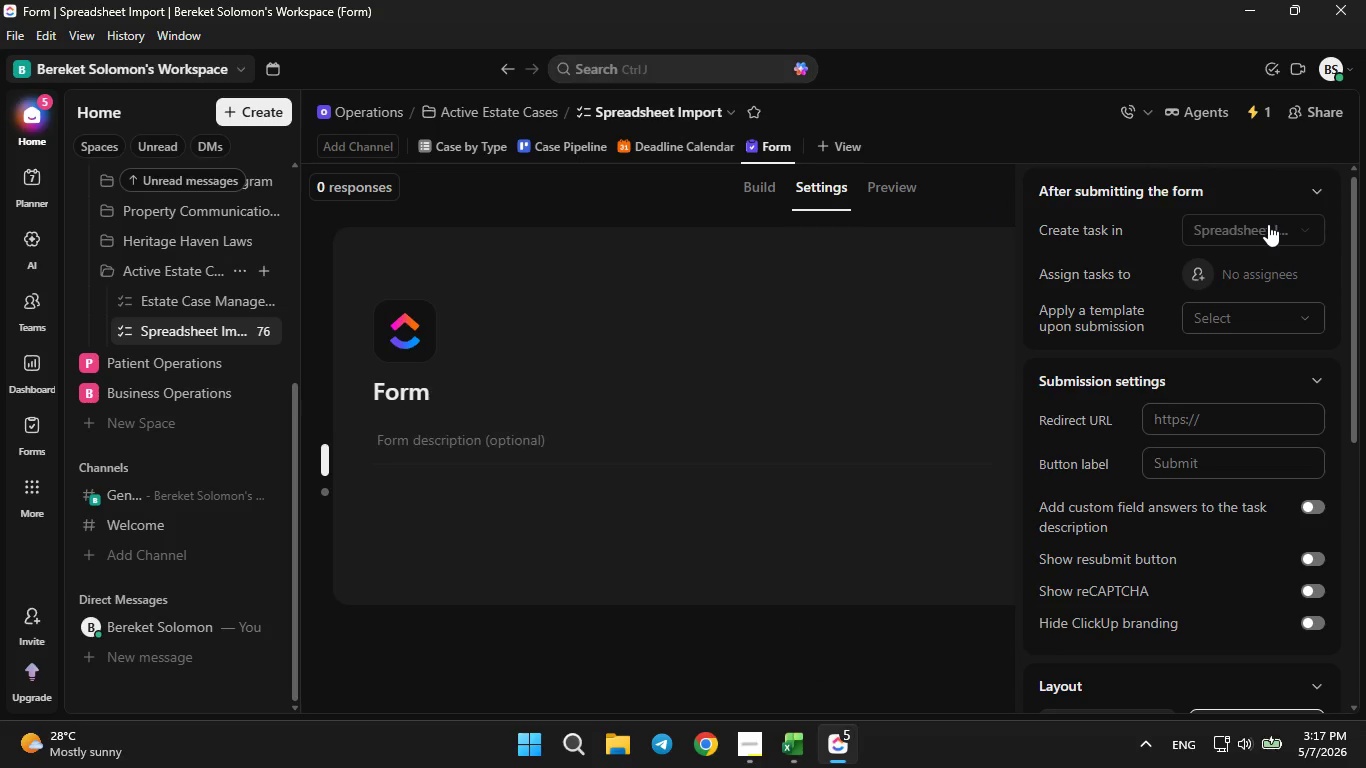 
triple_click([1268, 224])
 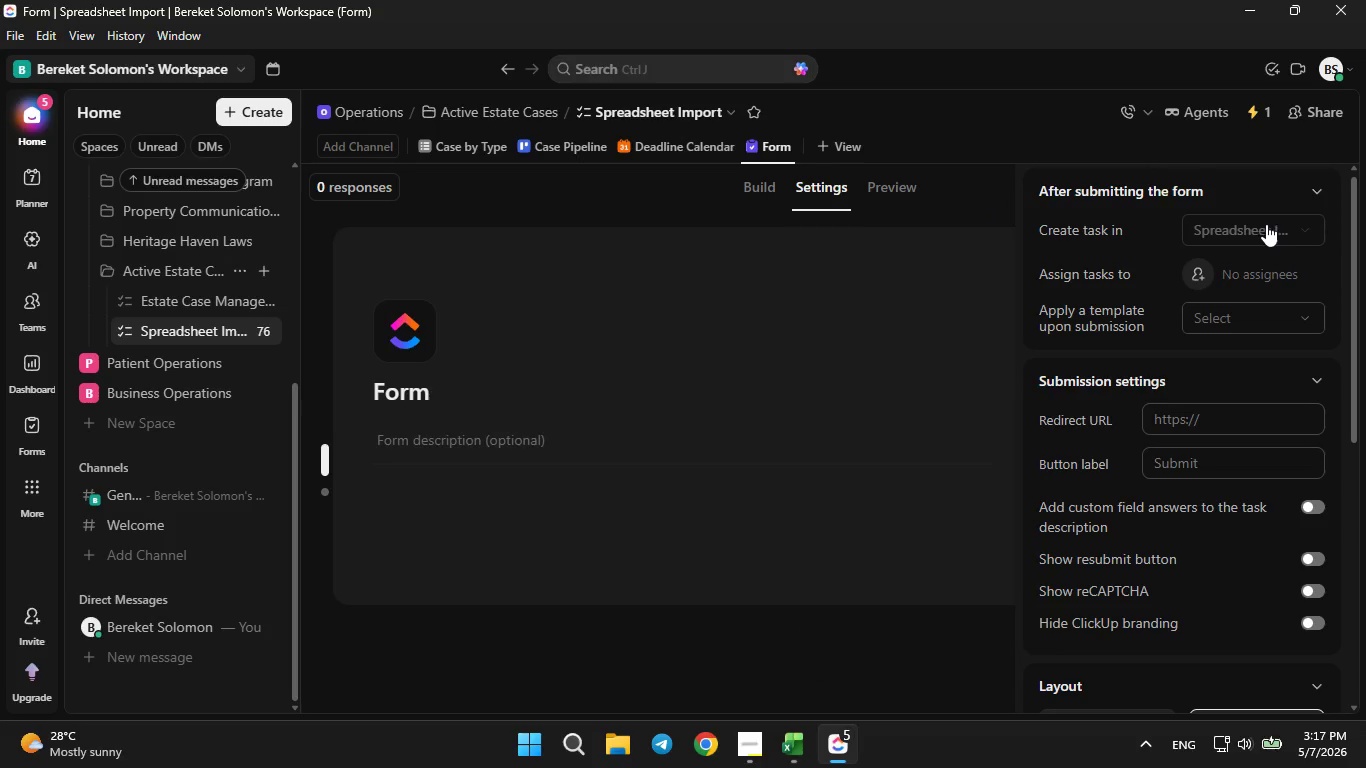 
triple_click([1268, 224])
 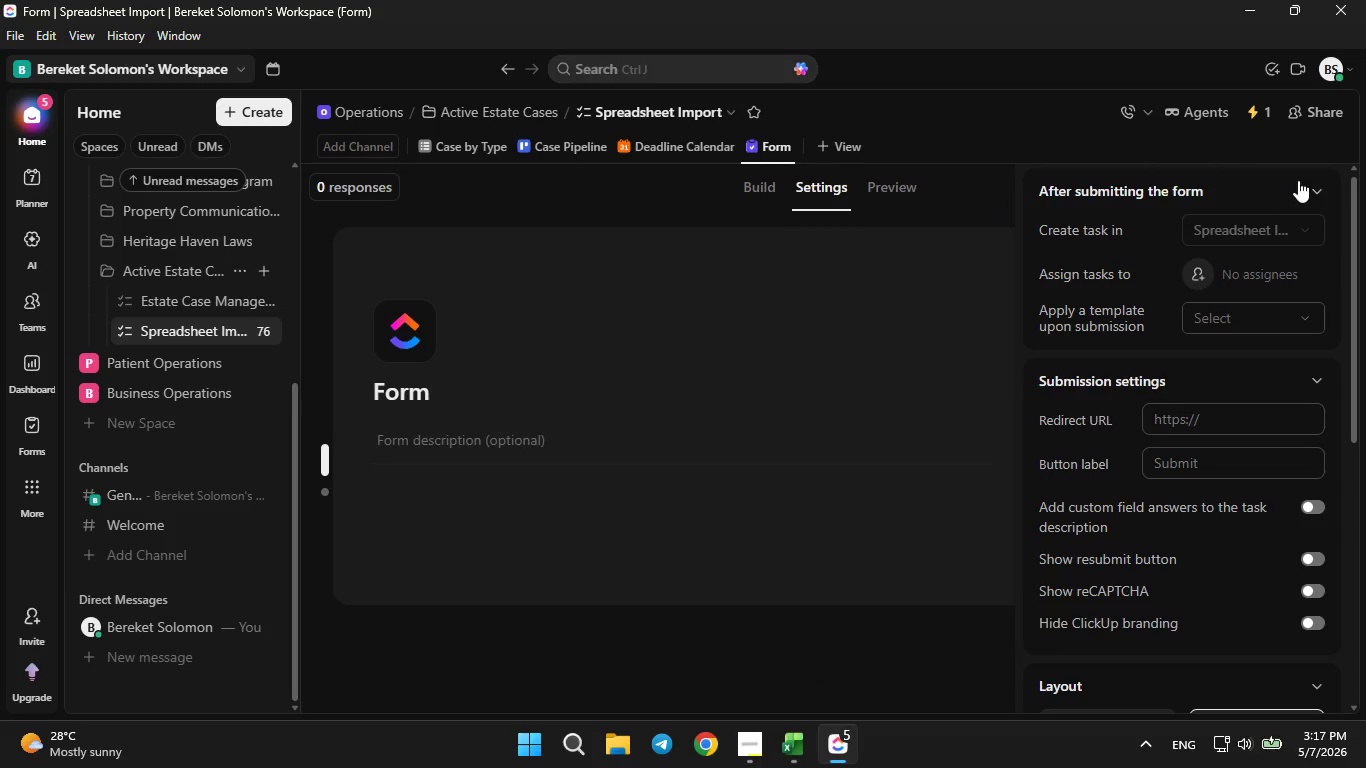 
left_click([1314, 193])
 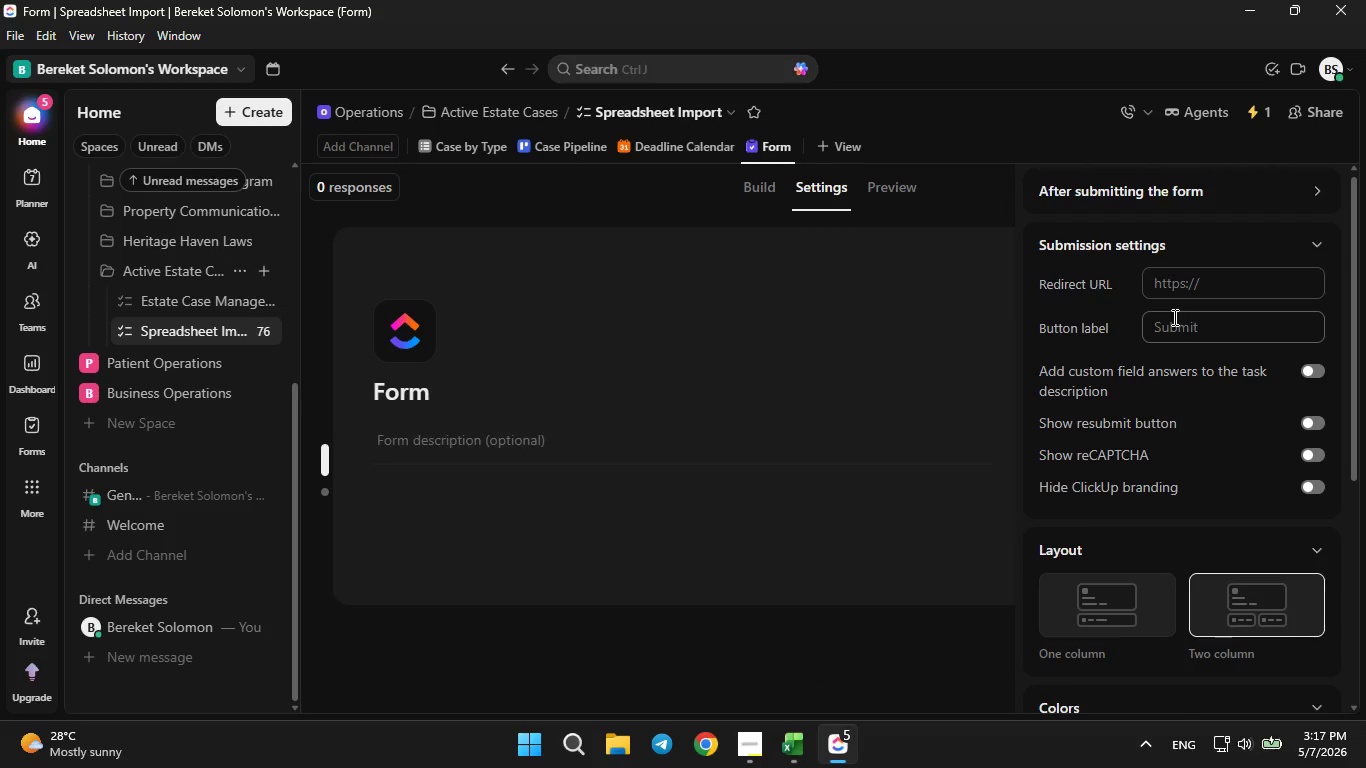 
scroll: coordinate [1197, 285], scroll_direction: none, amount: 0.0
 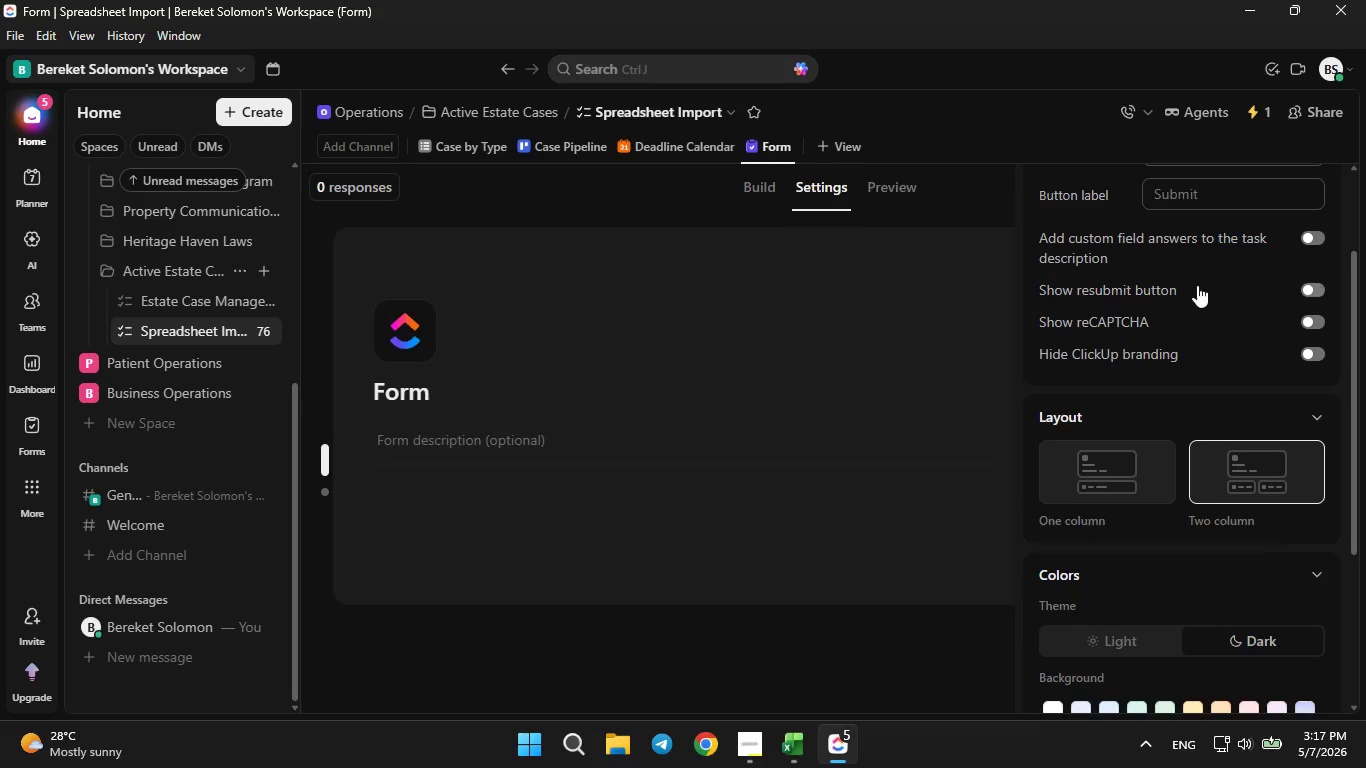 
scroll: coordinate [1197, 286], scroll_direction: down, amount: 3.0
 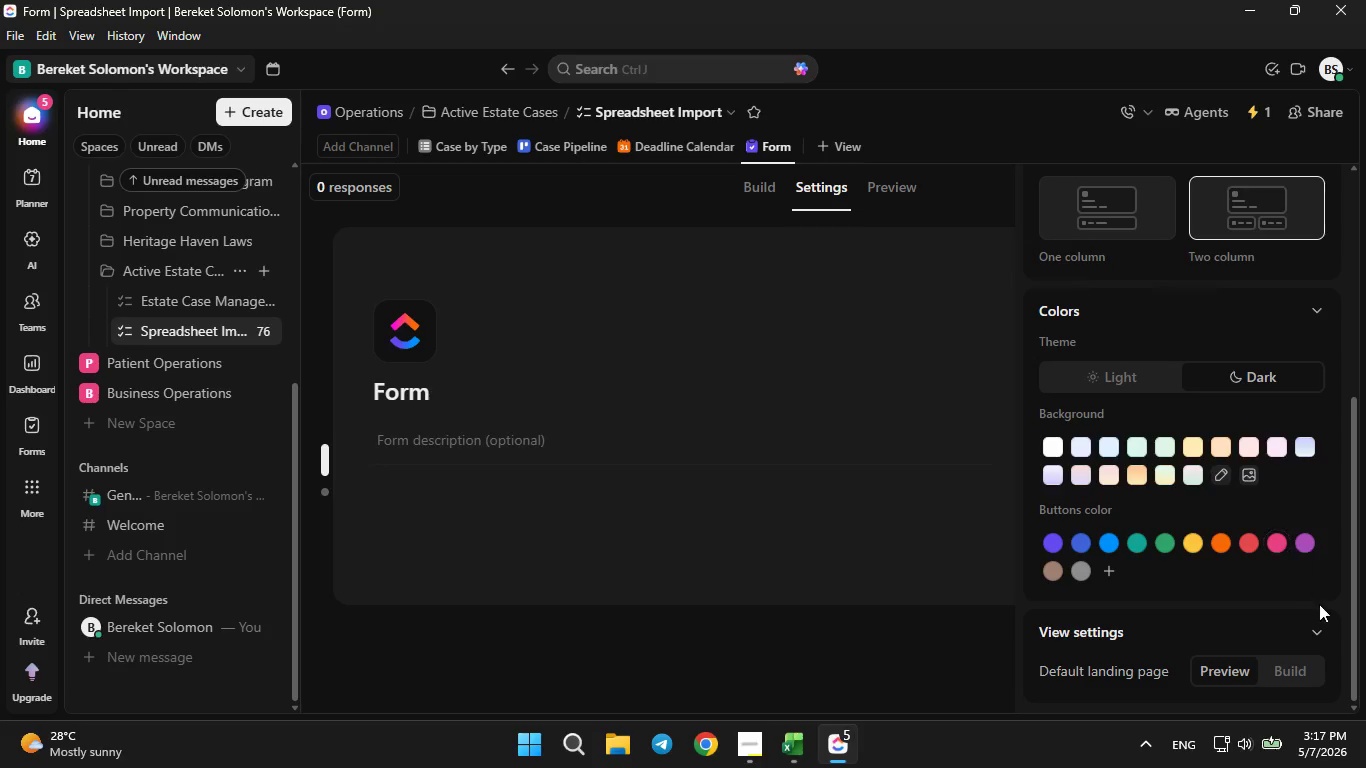 
left_click([1322, 630])
 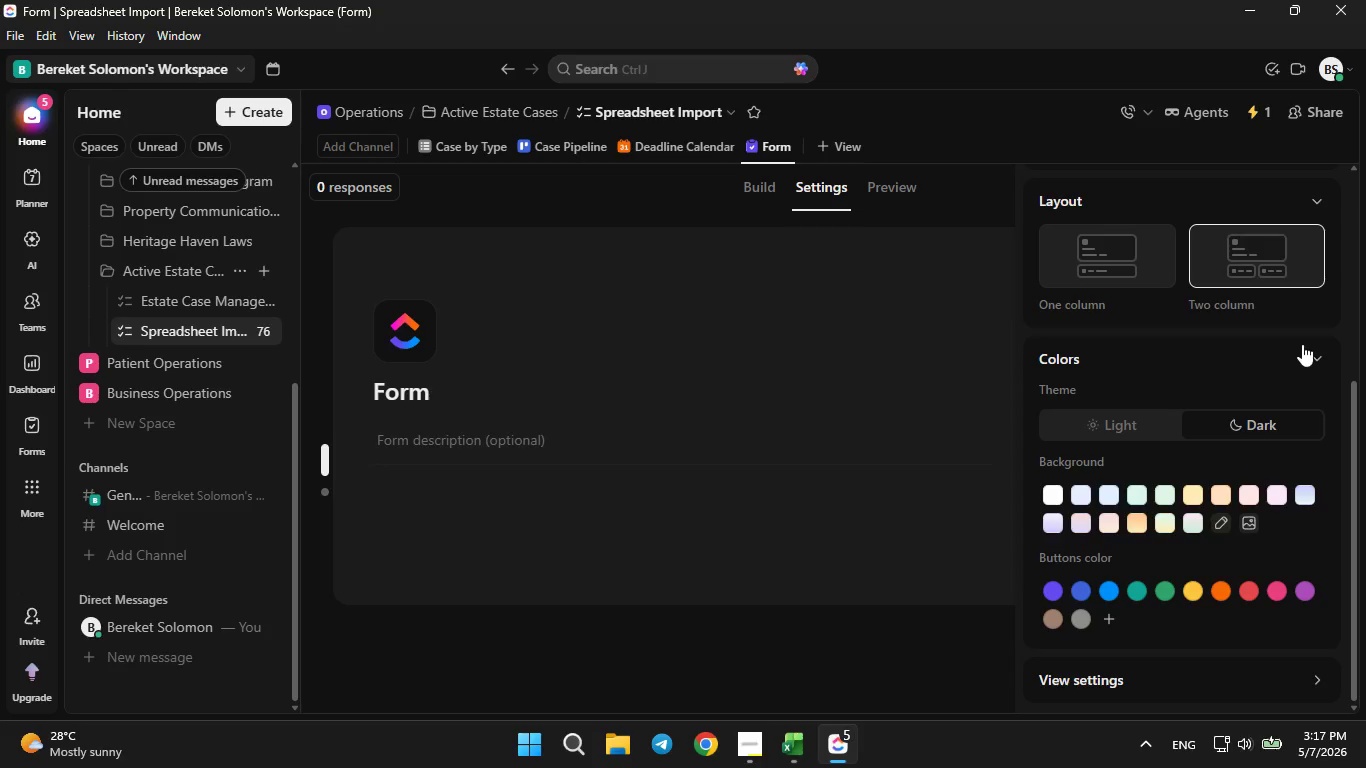 
left_click([1324, 351])
 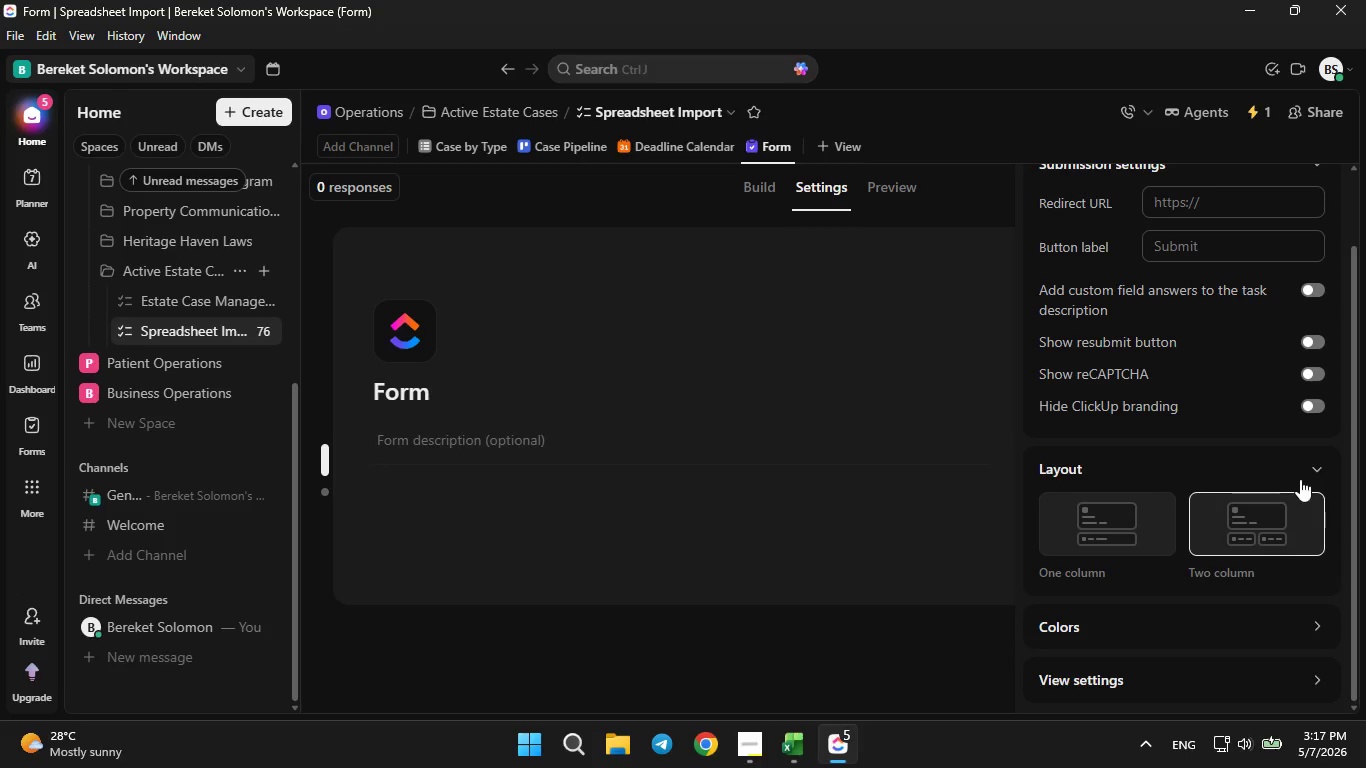 
left_click([1305, 466])
 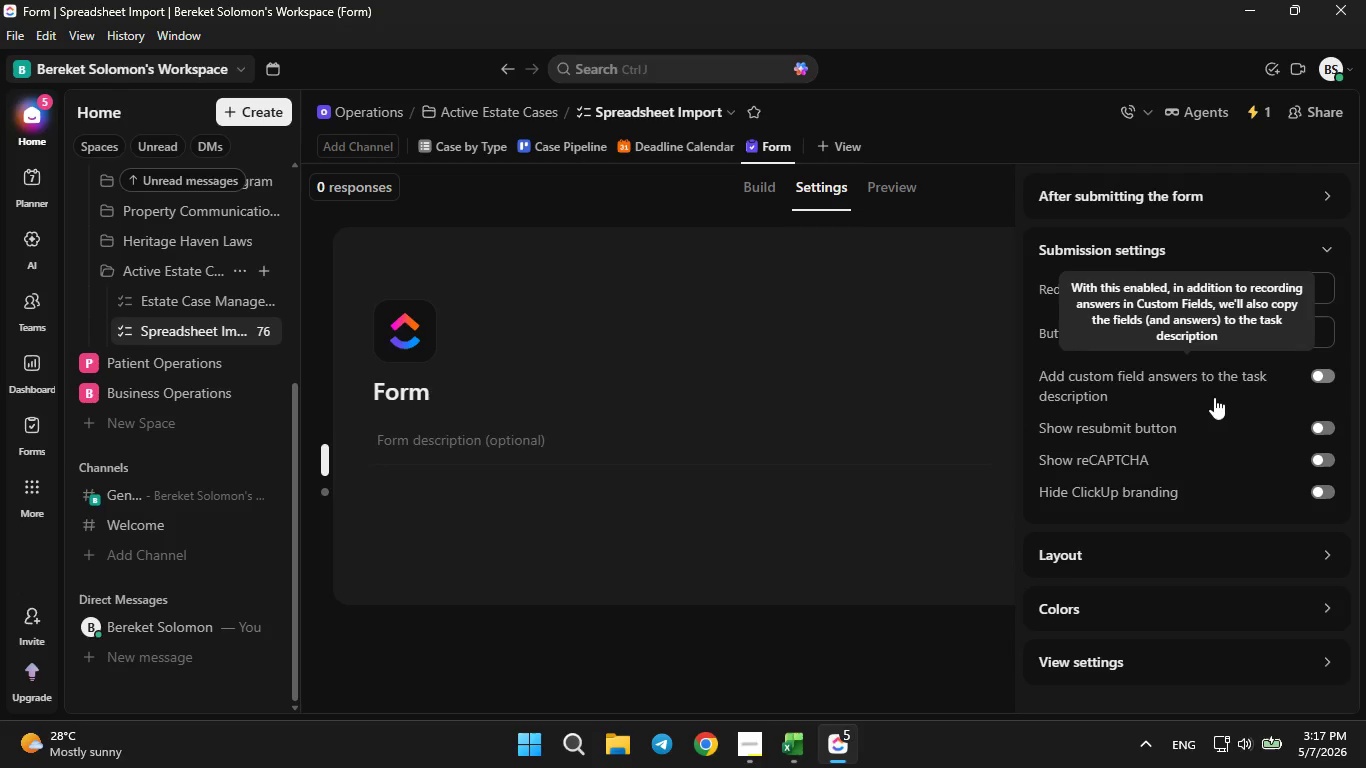 
wait(5.41)
 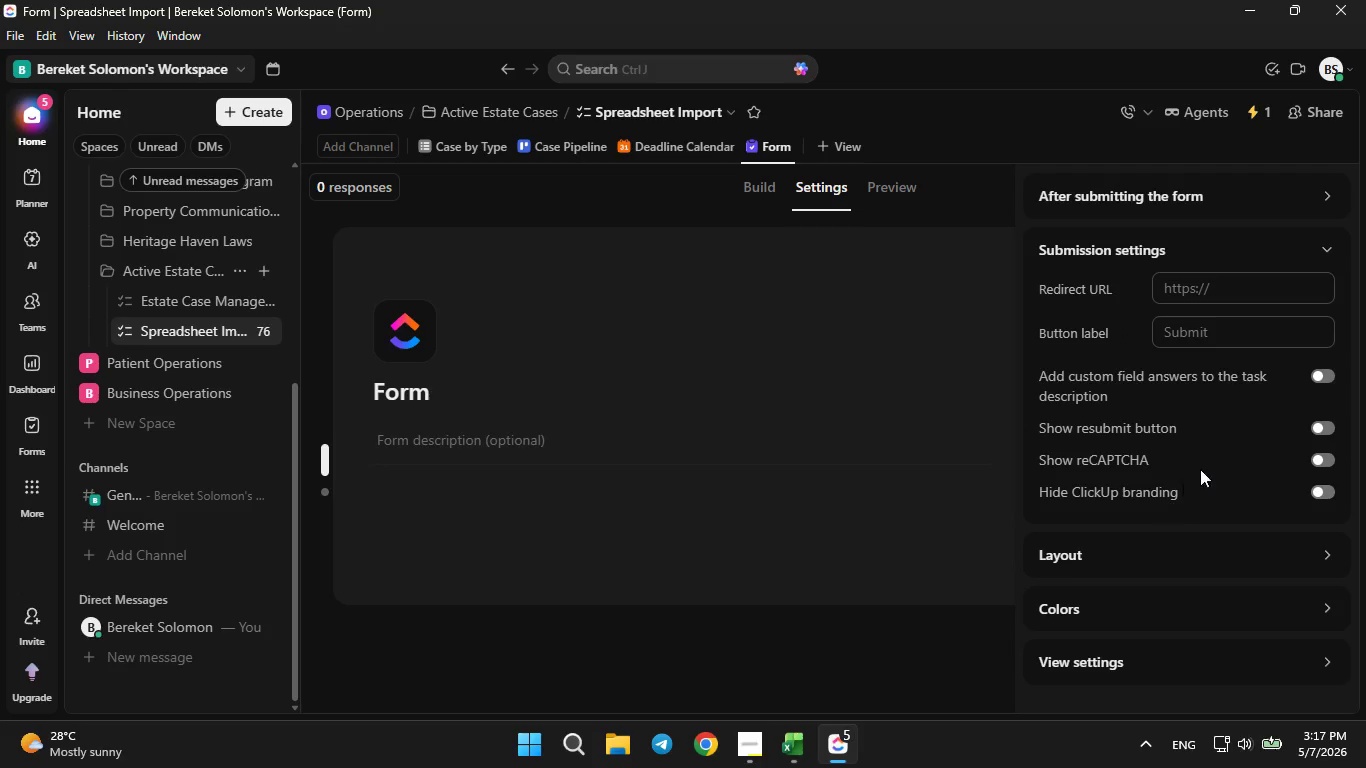 
left_click([1333, 373])
 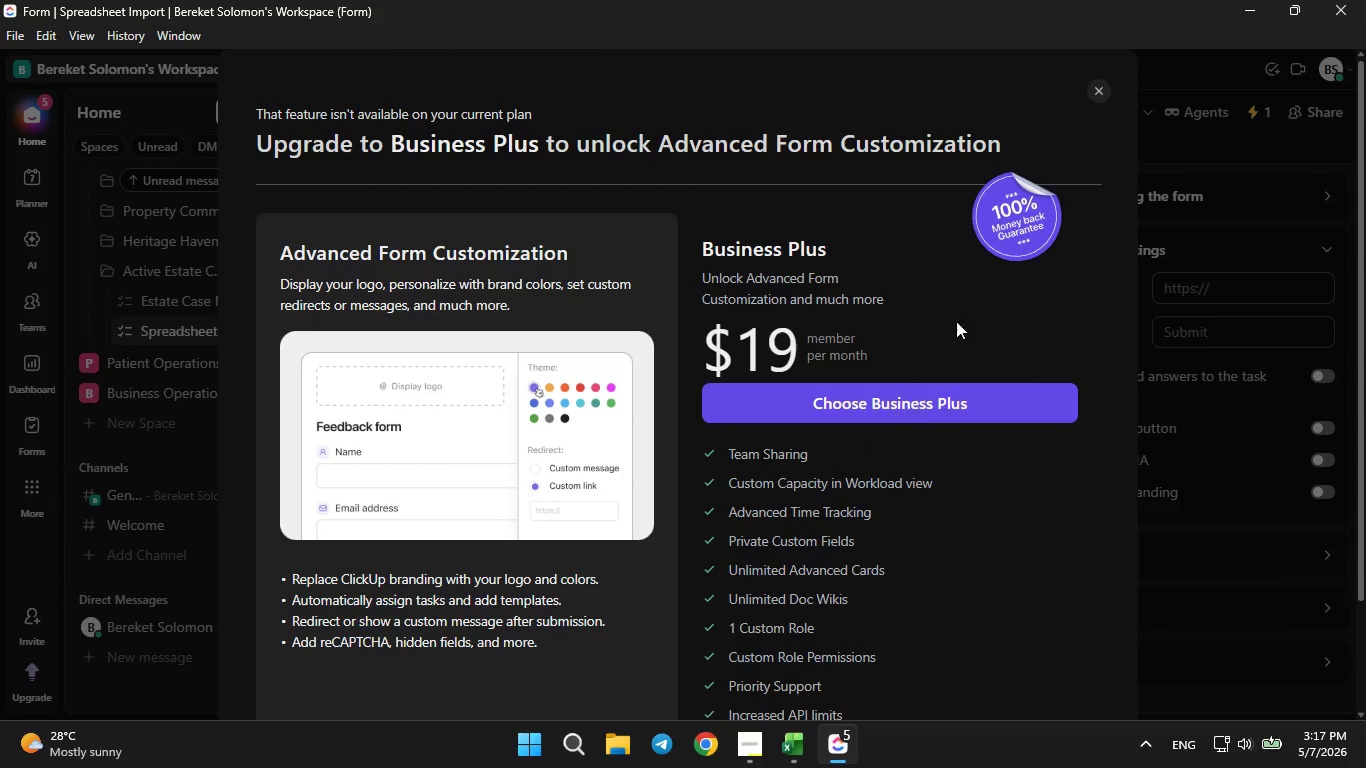 
left_click([1093, 92])
 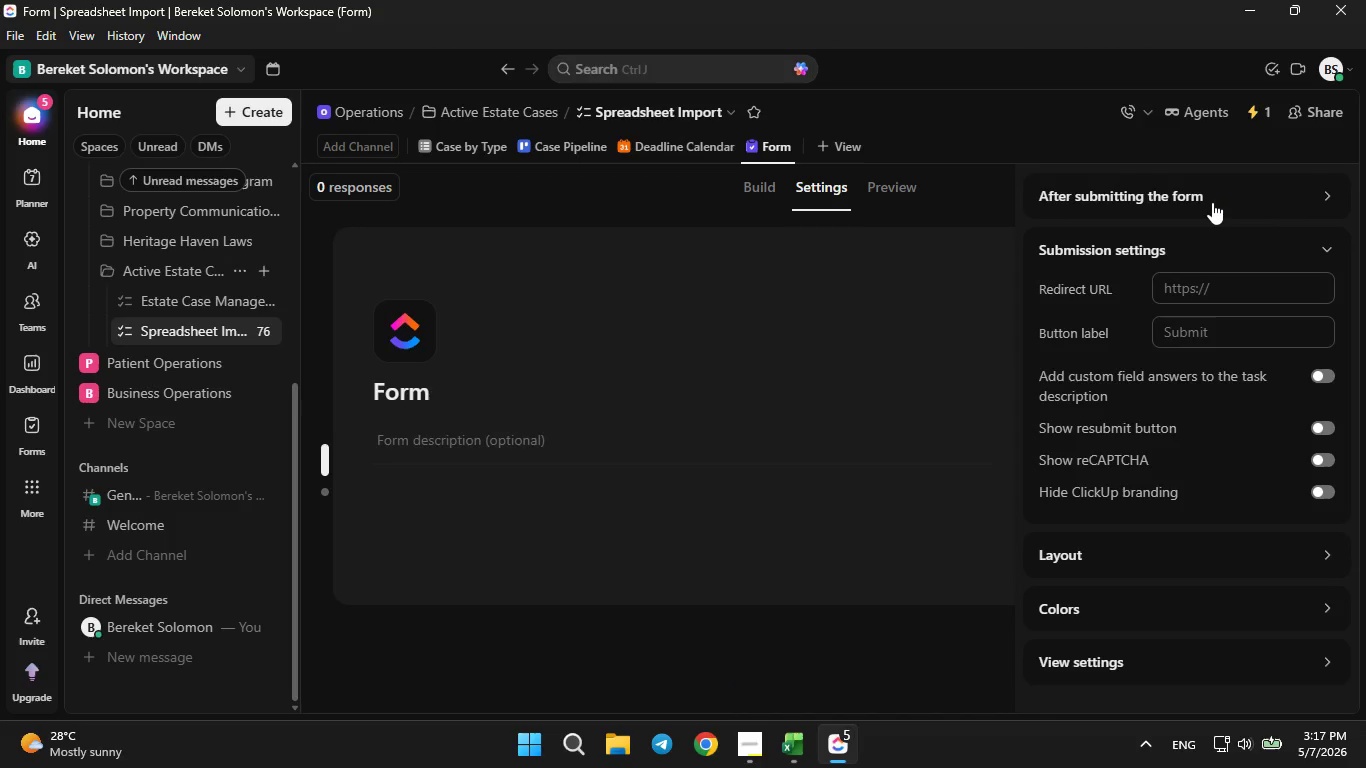 
left_click([1211, 202])
 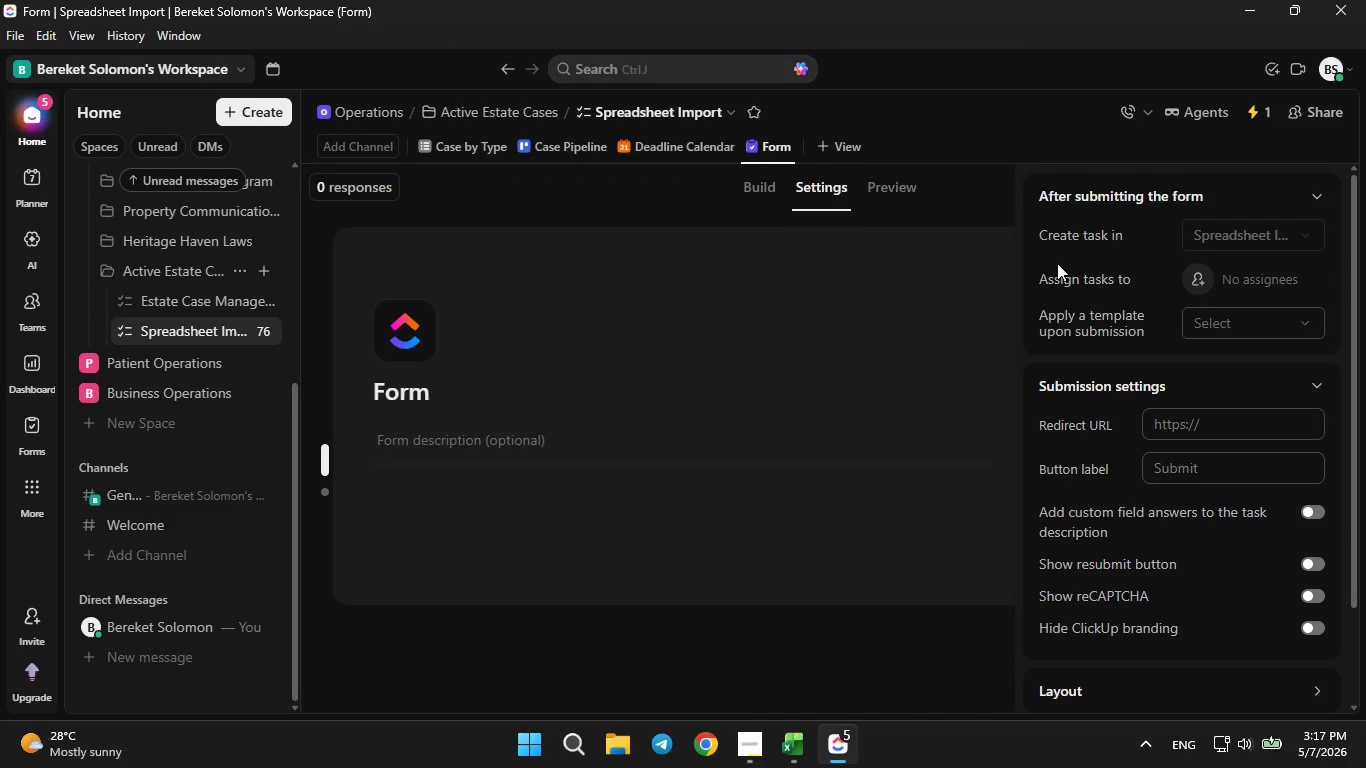 
left_click([901, 187])
 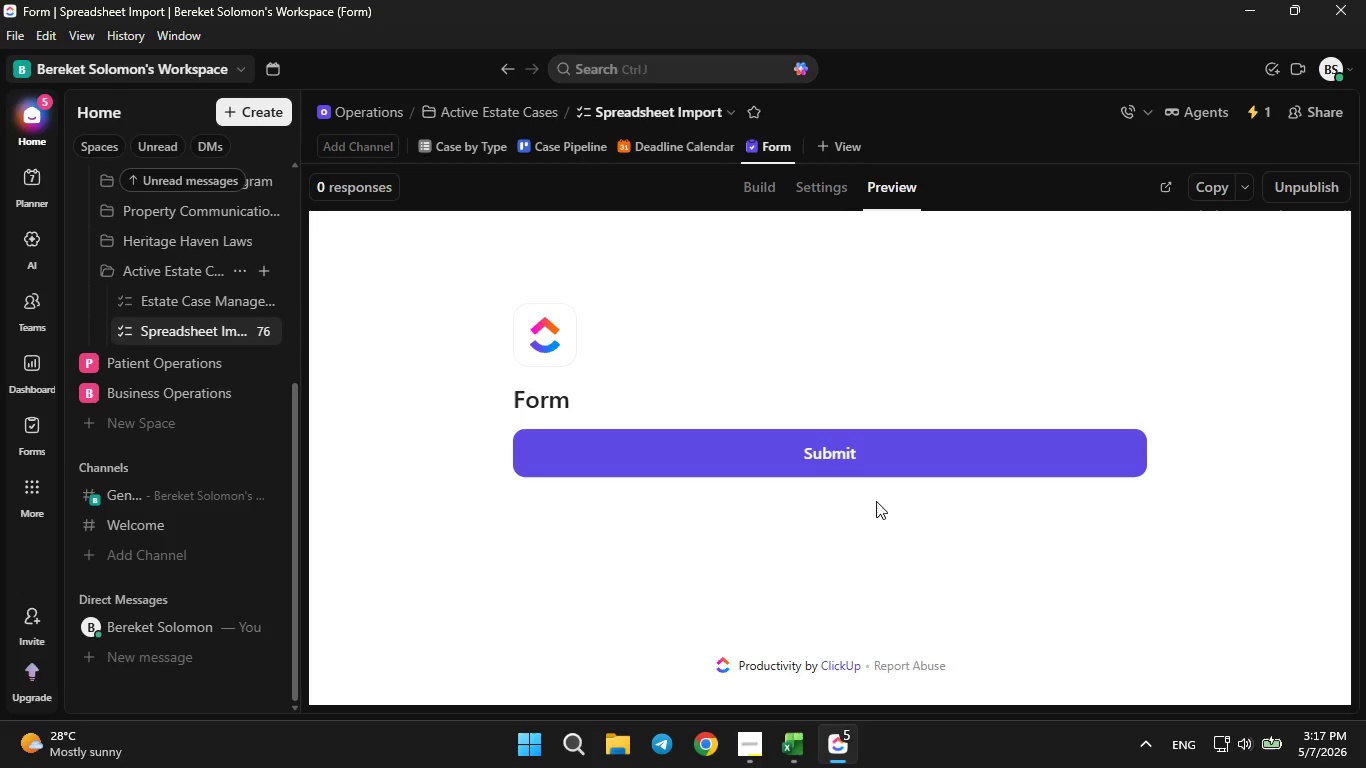 
scroll: coordinate [807, 542], scroll_direction: none, amount: 0.0
 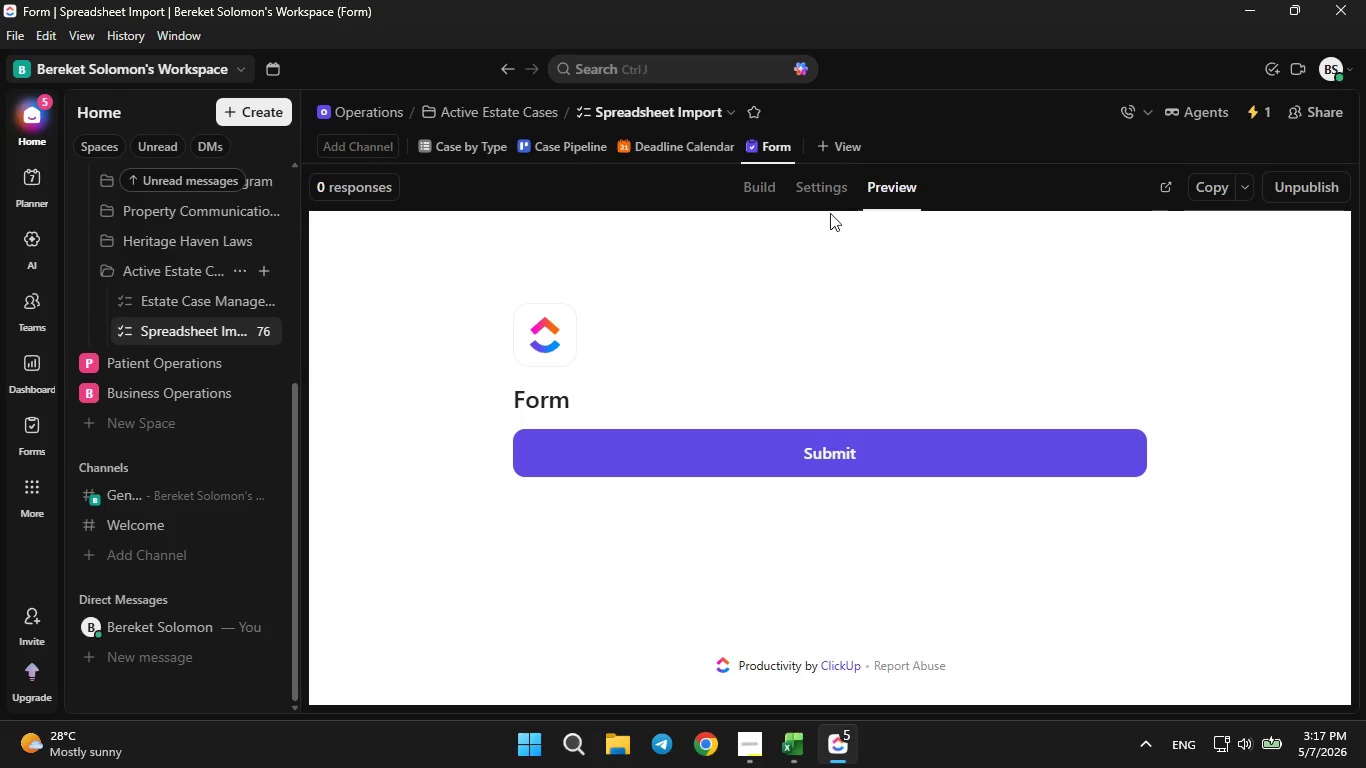 
left_click([819, 180])
 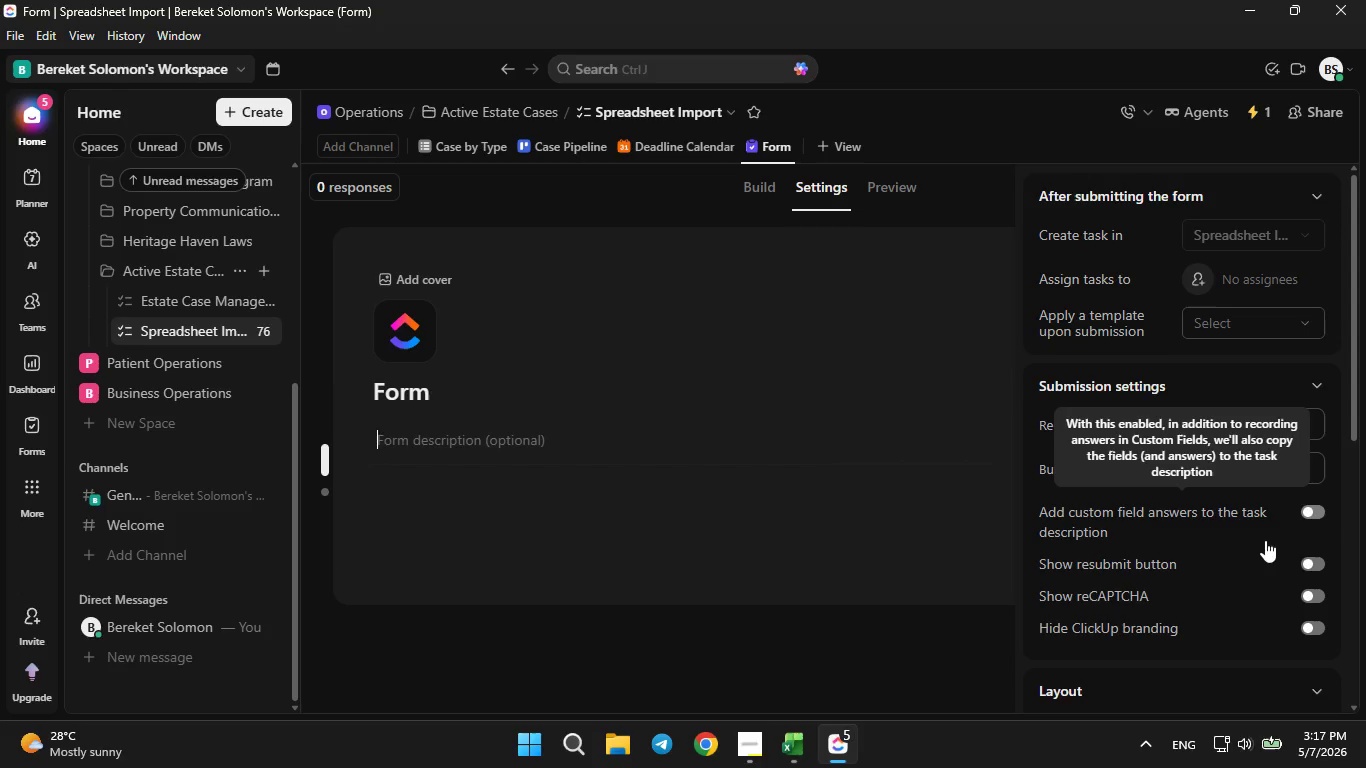 
wait(6.88)
 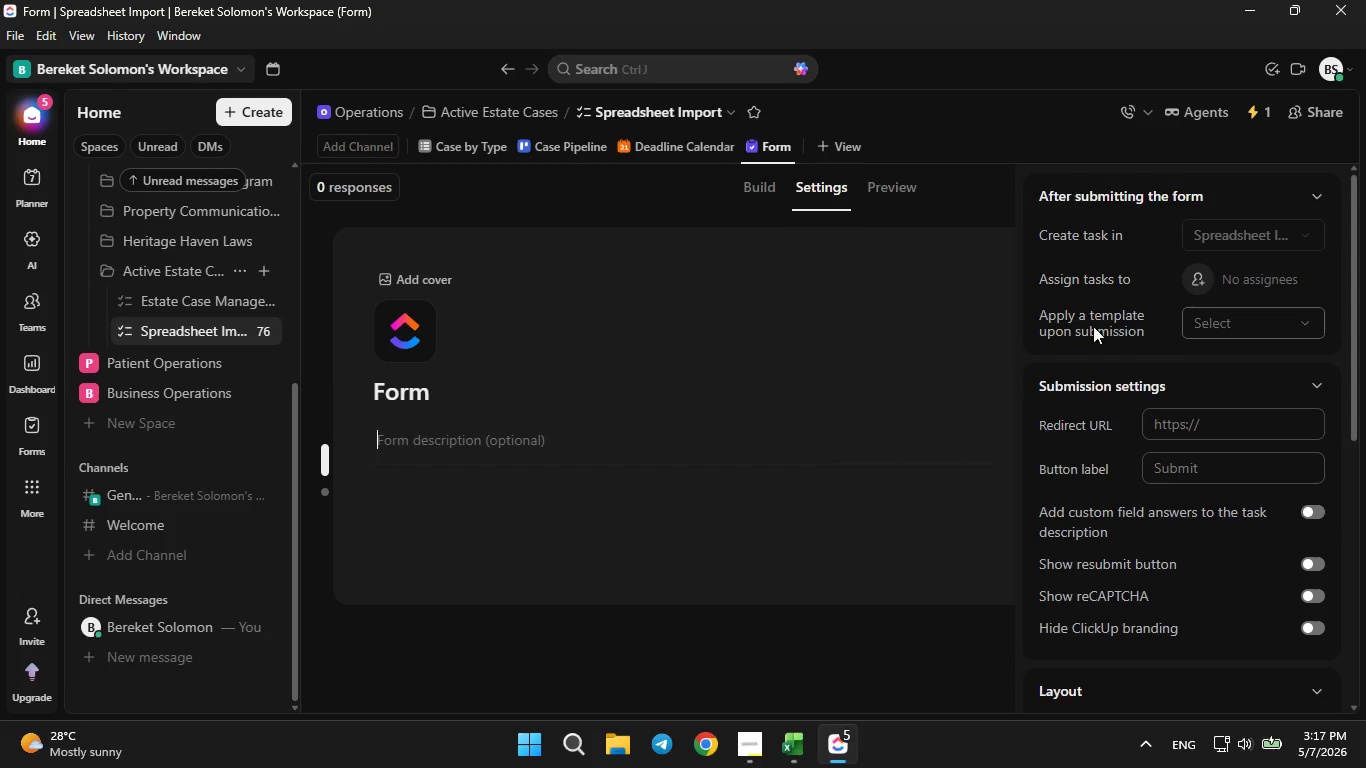 
left_click([1318, 513])
 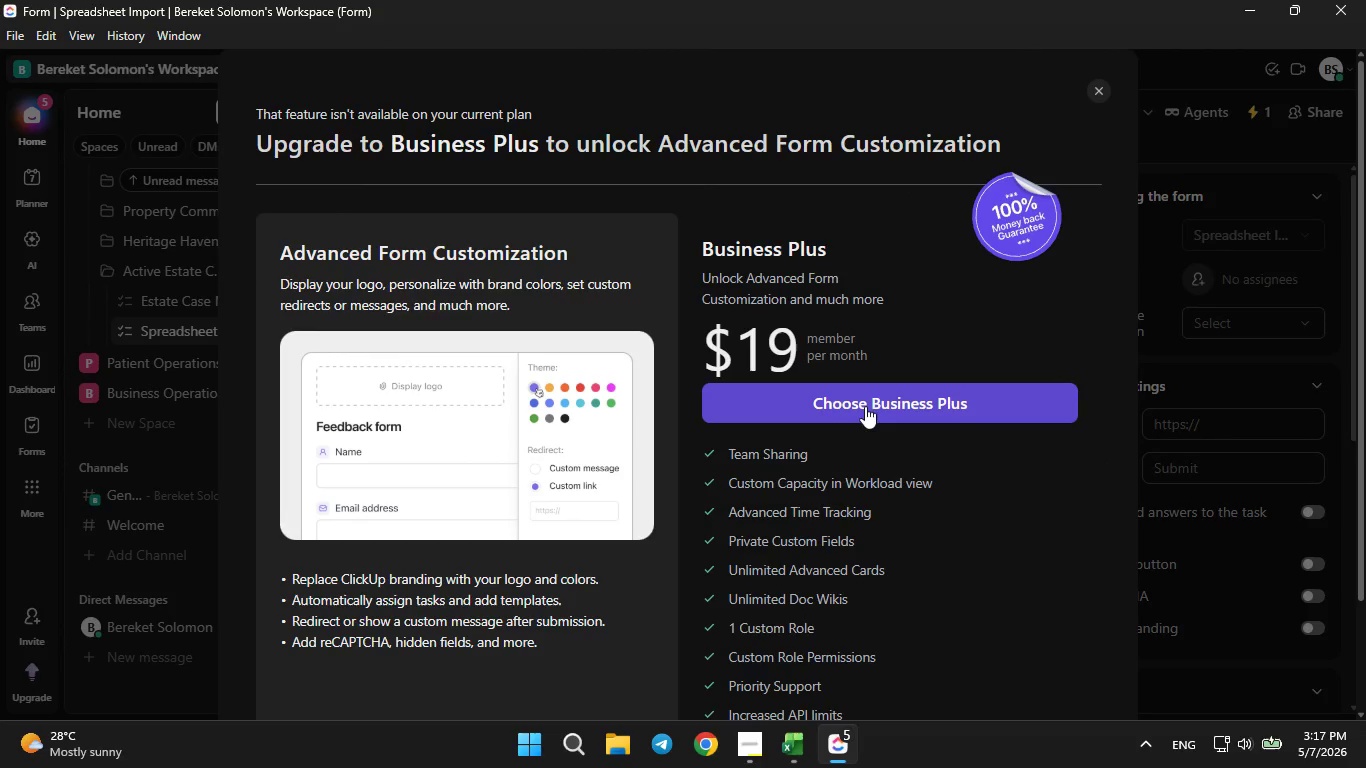 
scroll: coordinate [864, 405], scroll_direction: down, amount: 3.0
 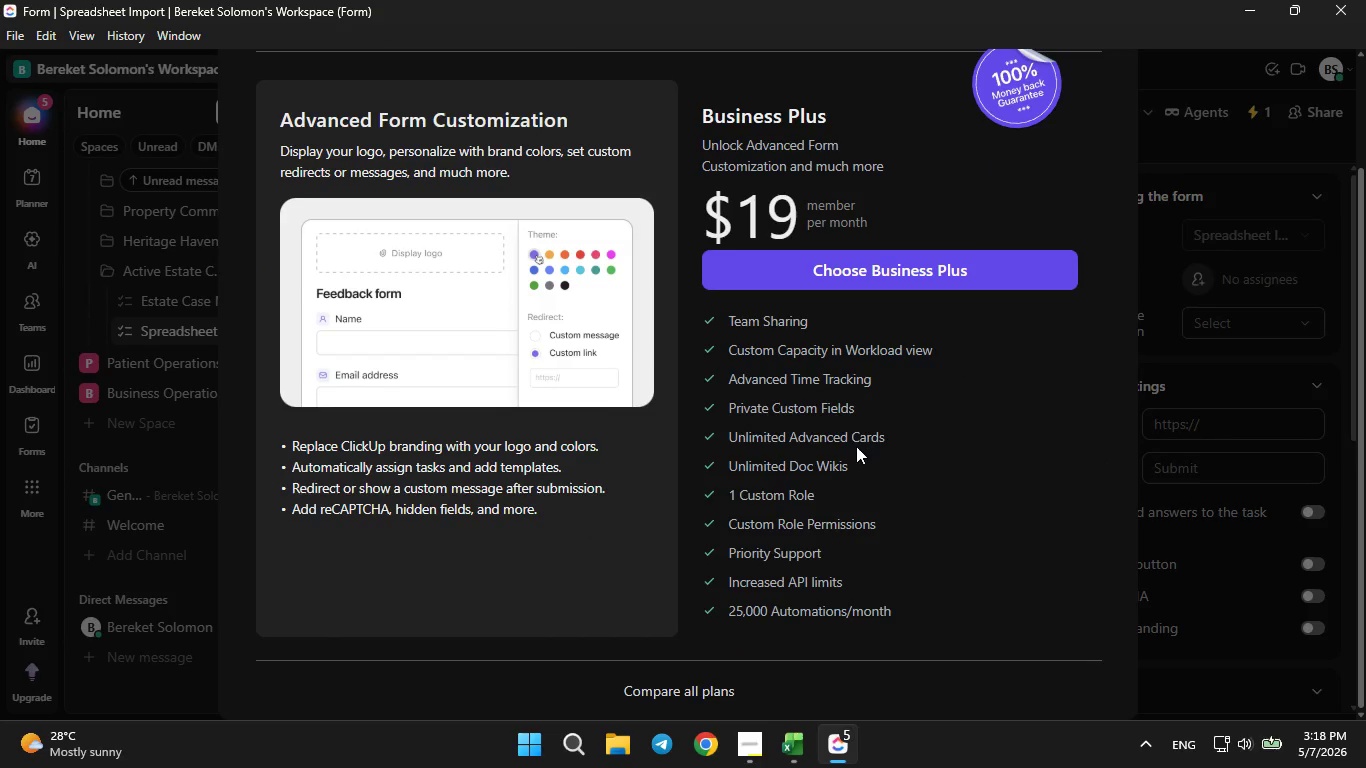 
scroll: coordinate [853, 456], scroll_direction: up, amount: 1.0
 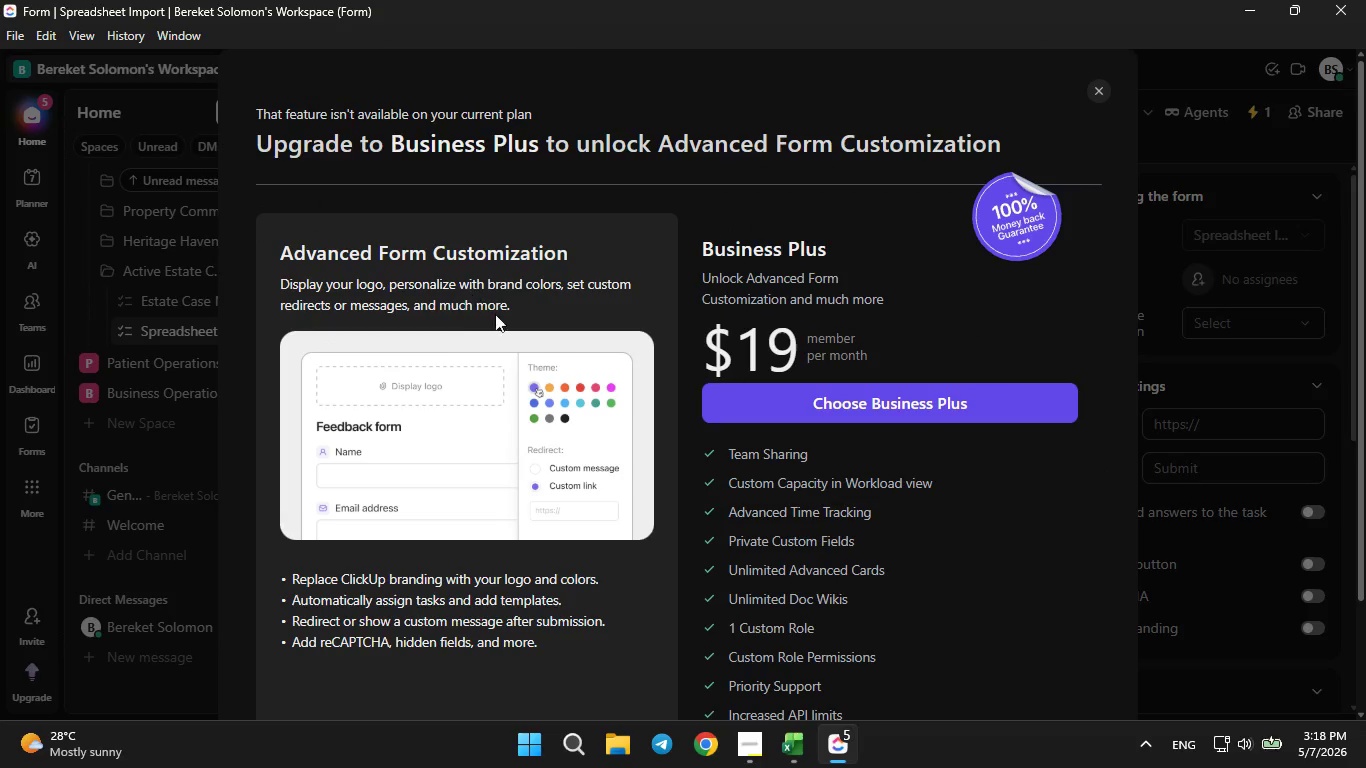 
wait(5.5)
 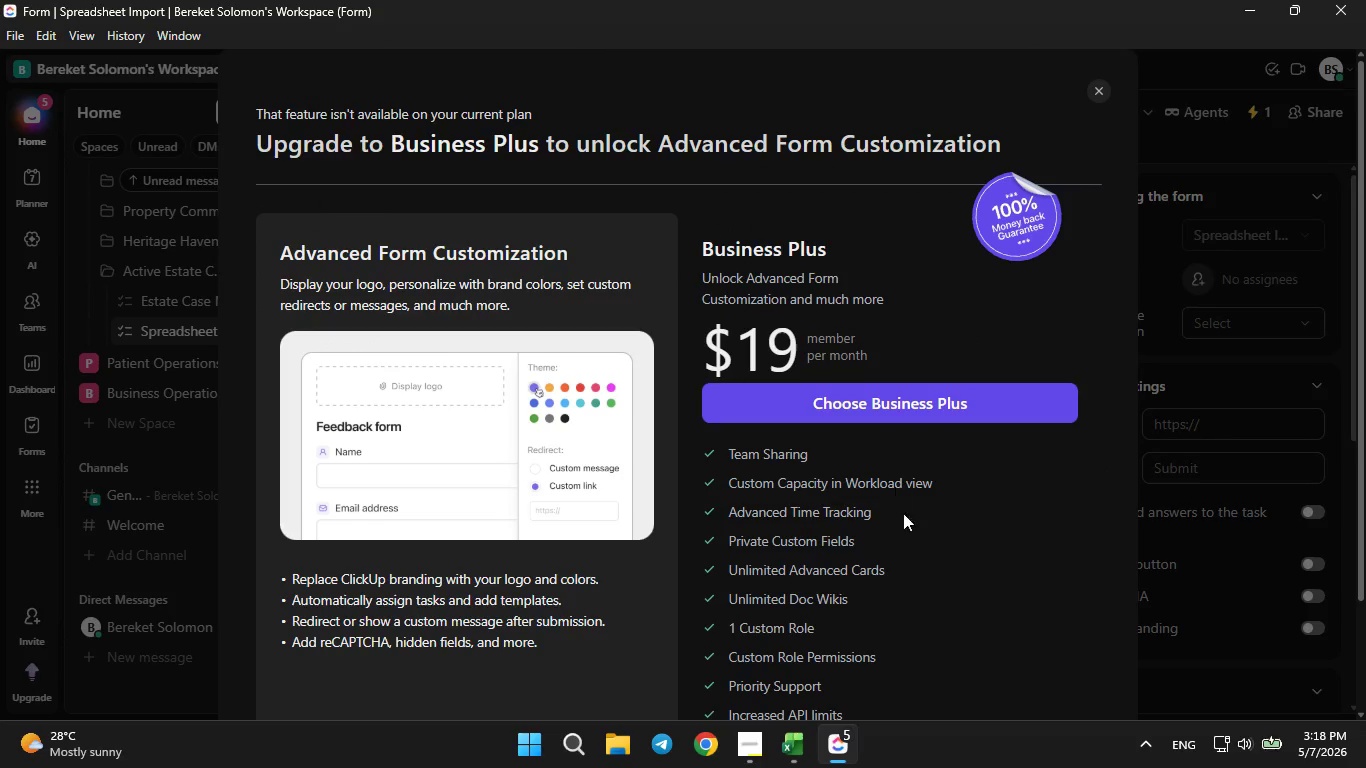 
left_click([1097, 81])
 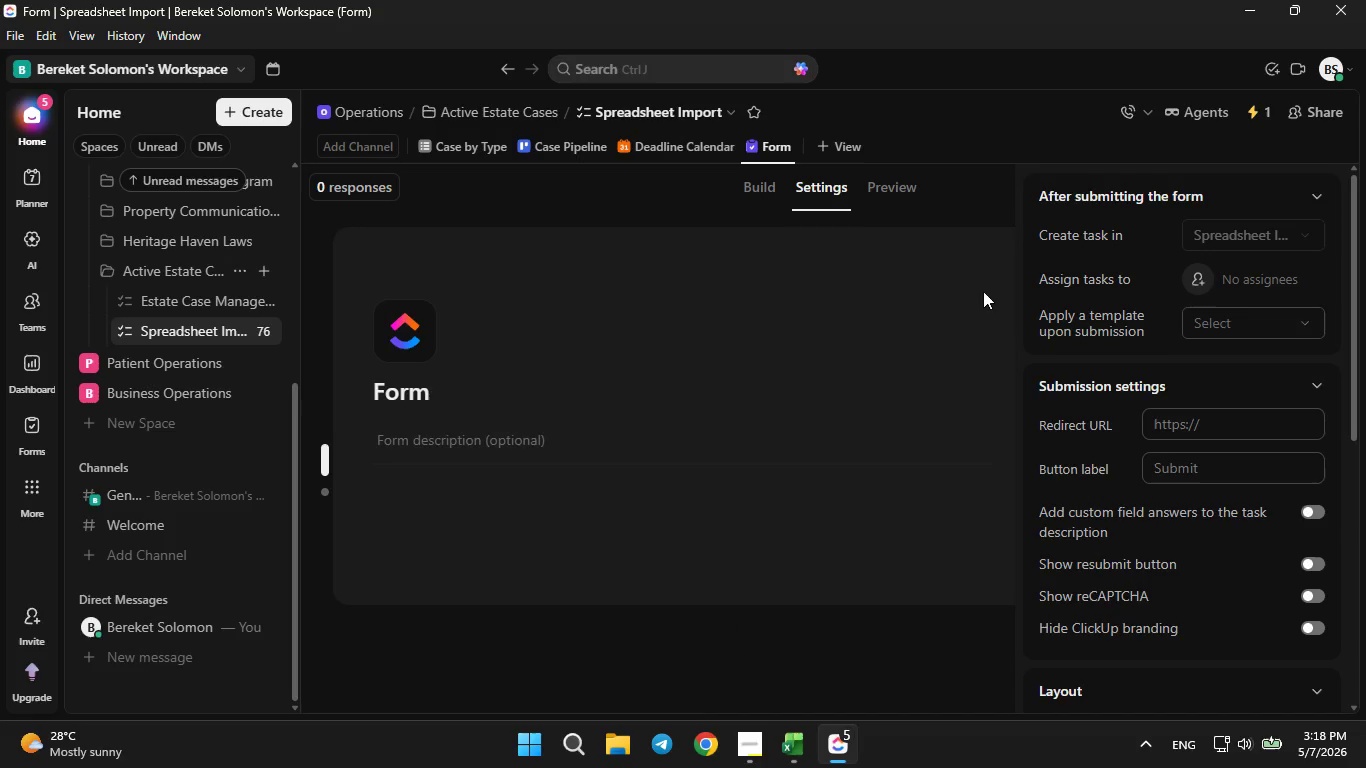 
left_click([938, 334])
 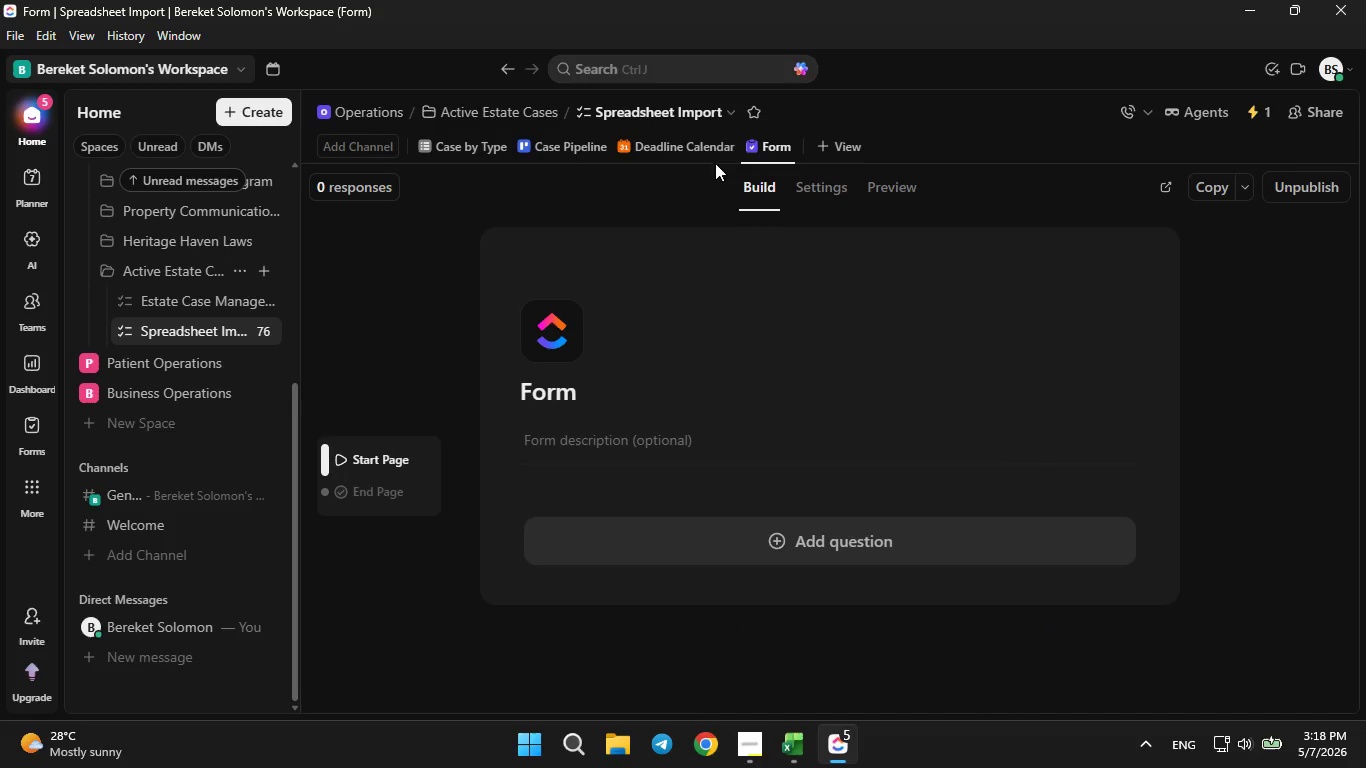 
left_click([702, 152])
 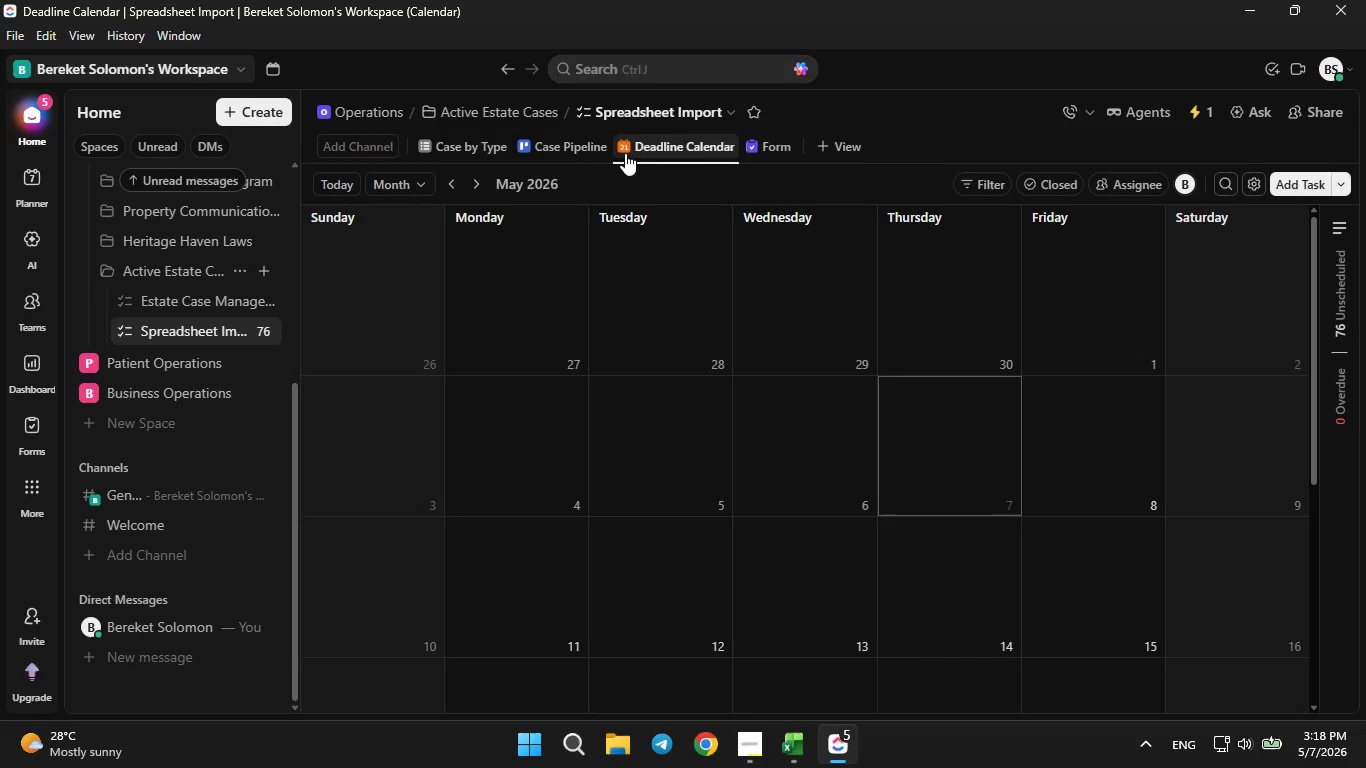 
wait(5.3)
 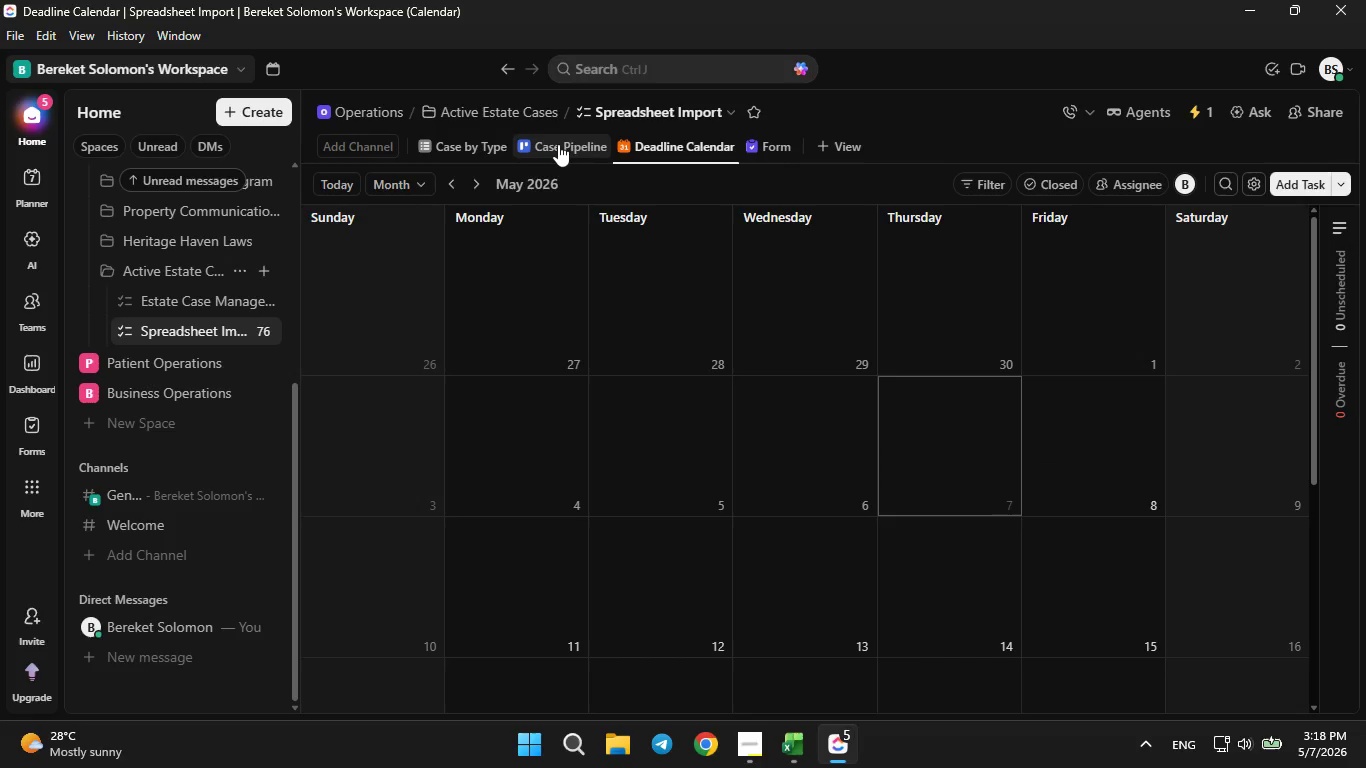 
double_click([445, 186])
 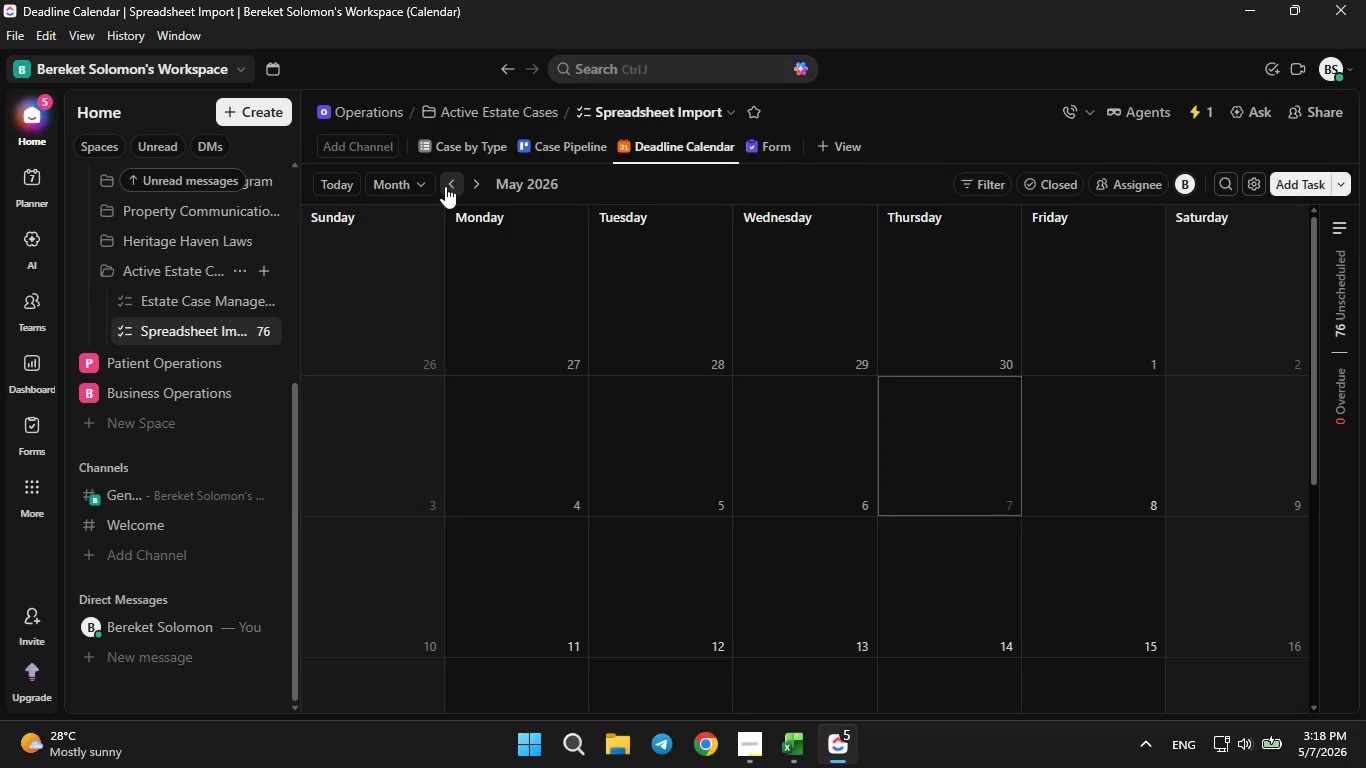 
triple_click([445, 186])
 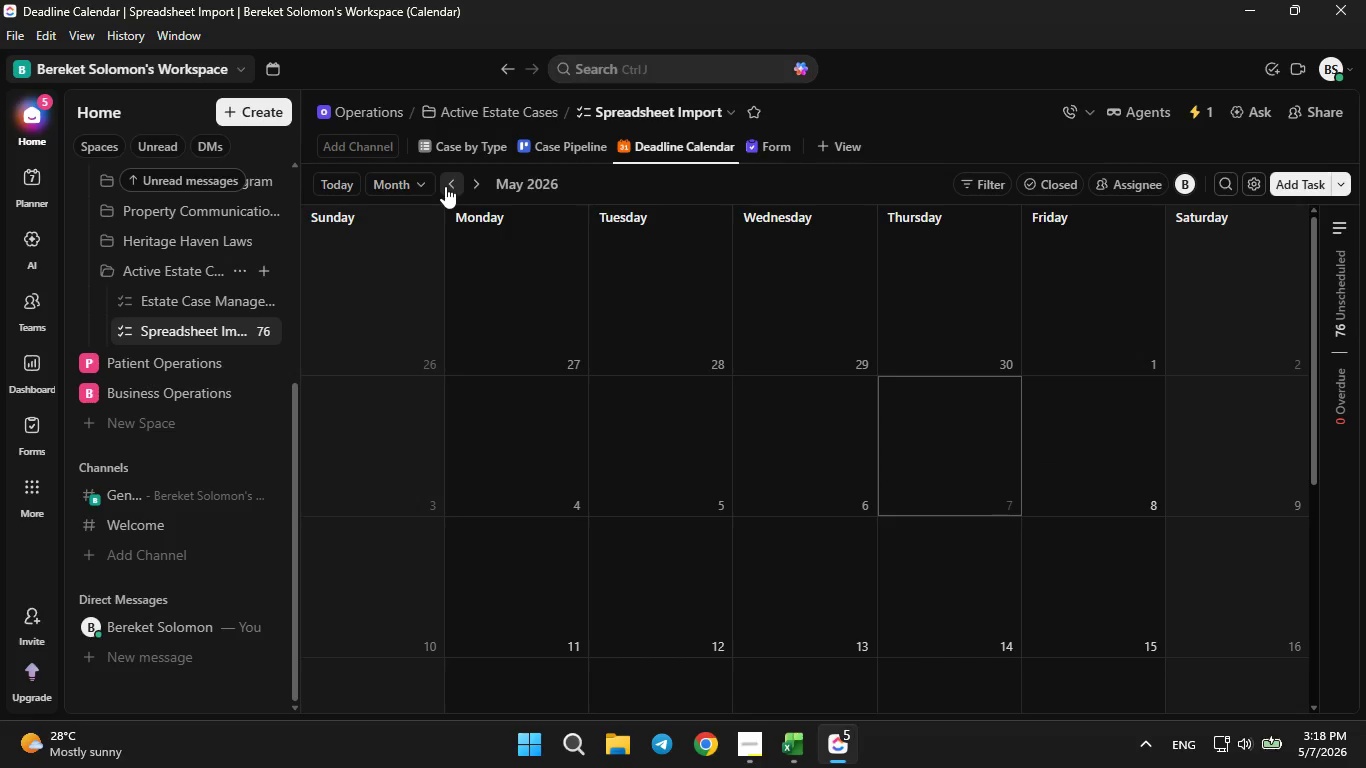 
triple_click([445, 186])
 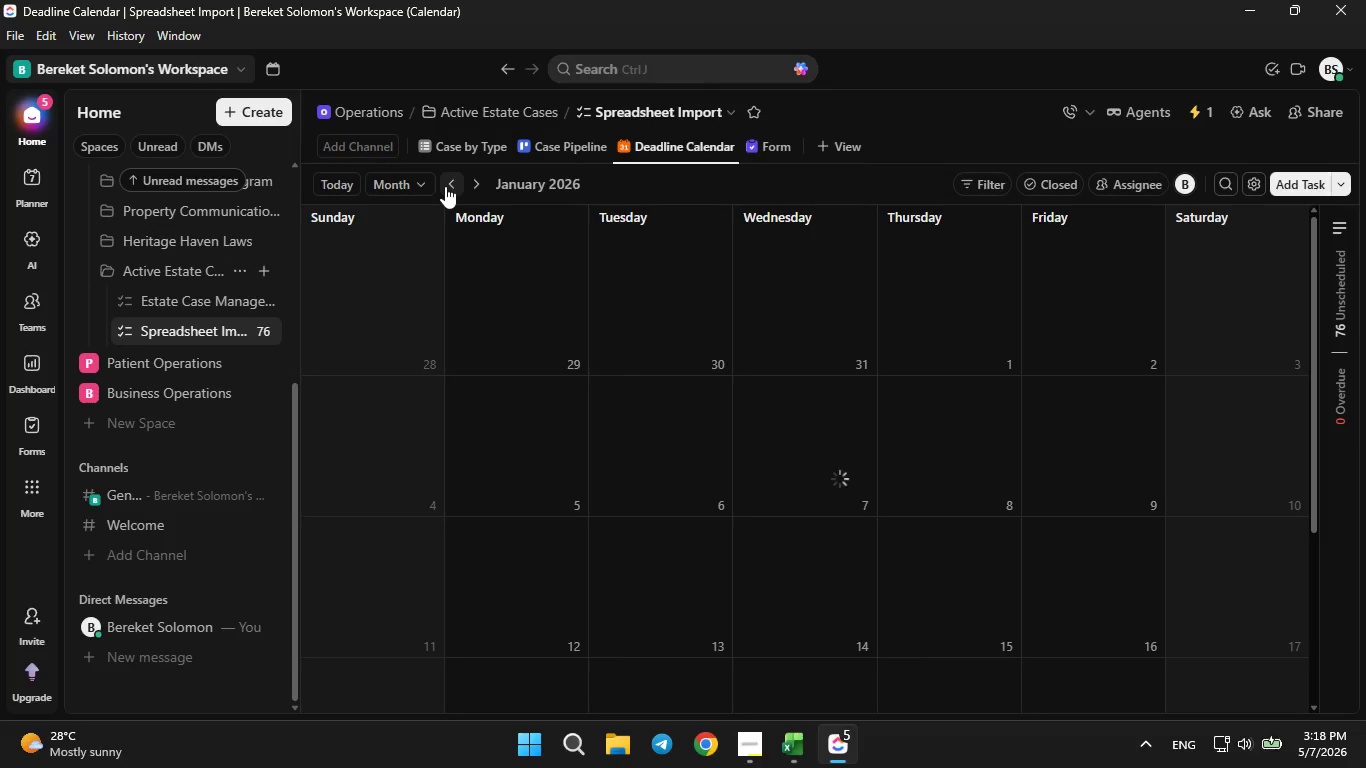 
double_click([449, 182])
 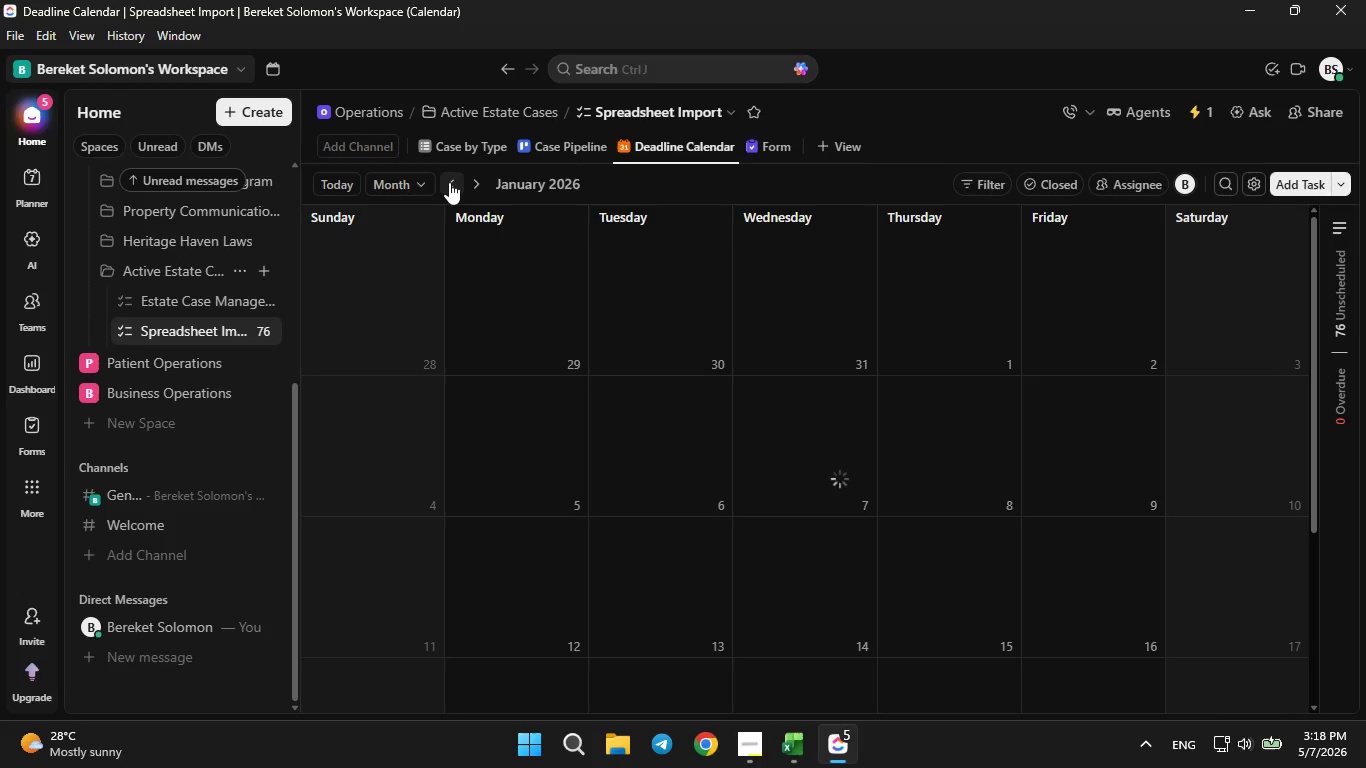 
triple_click([449, 182])
 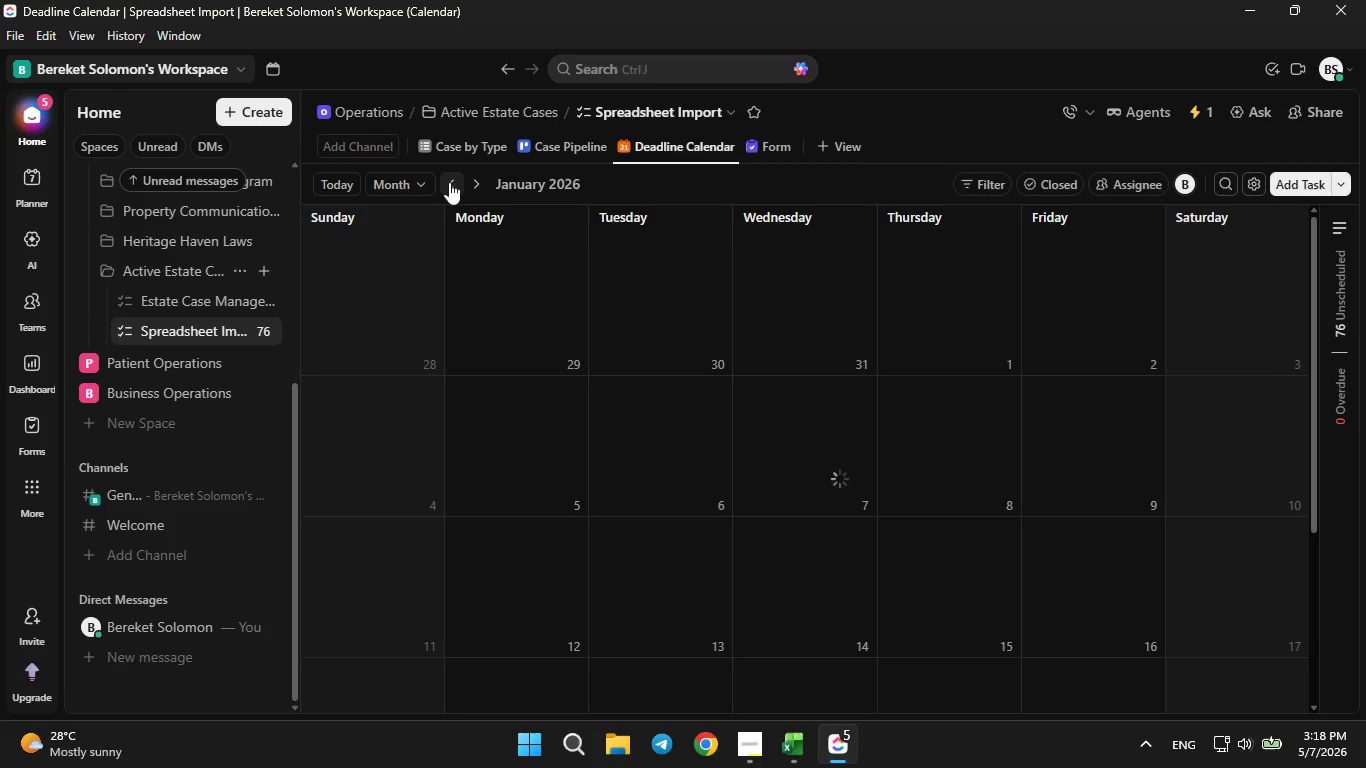 
triple_click([449, 182])
 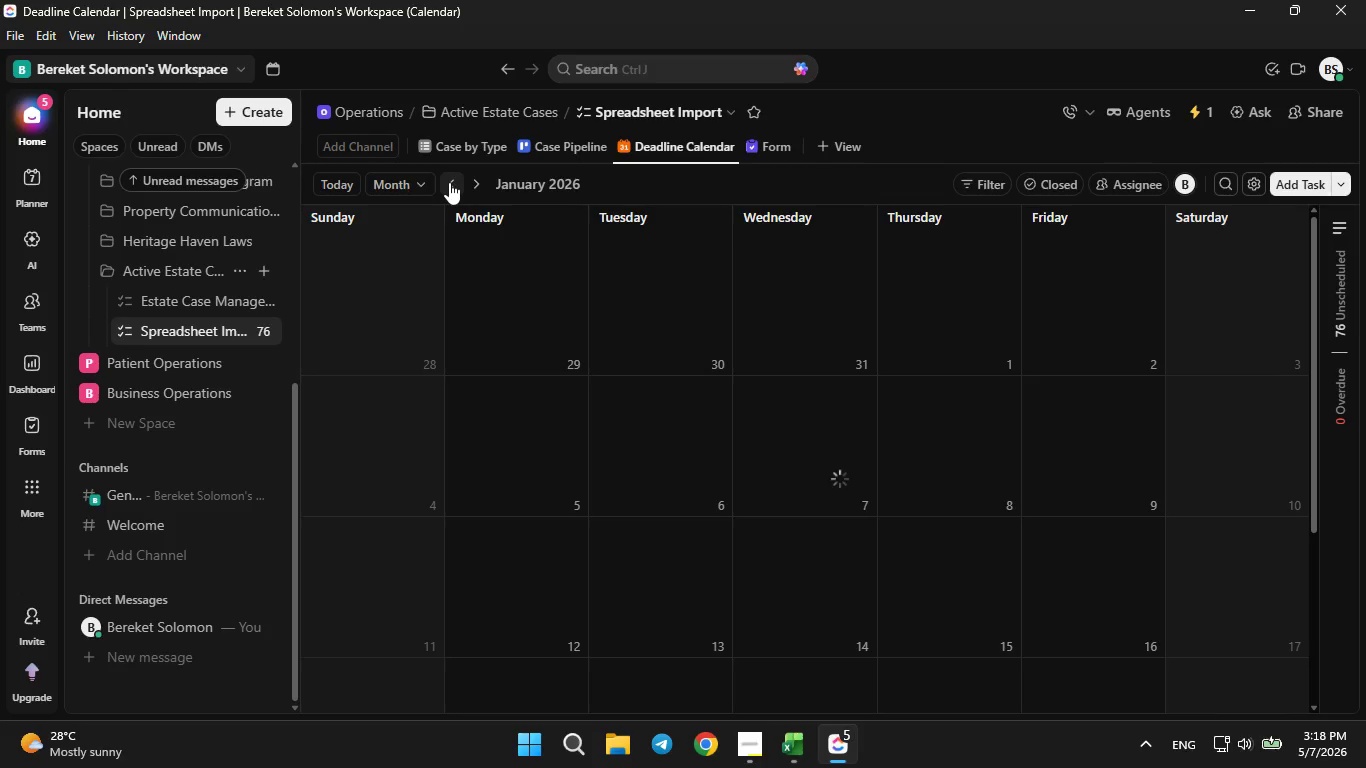 
triple_click([449, 182])
 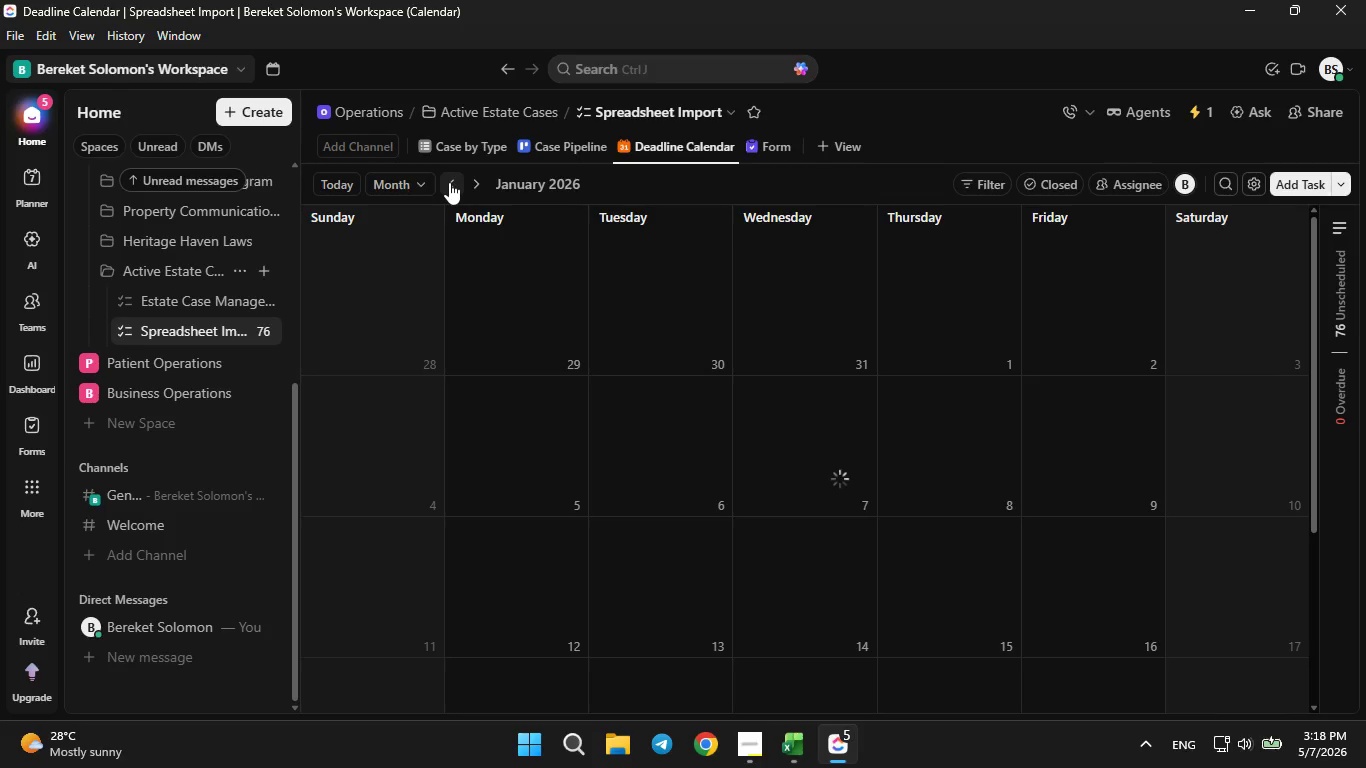 
triple_click([449, 182])
 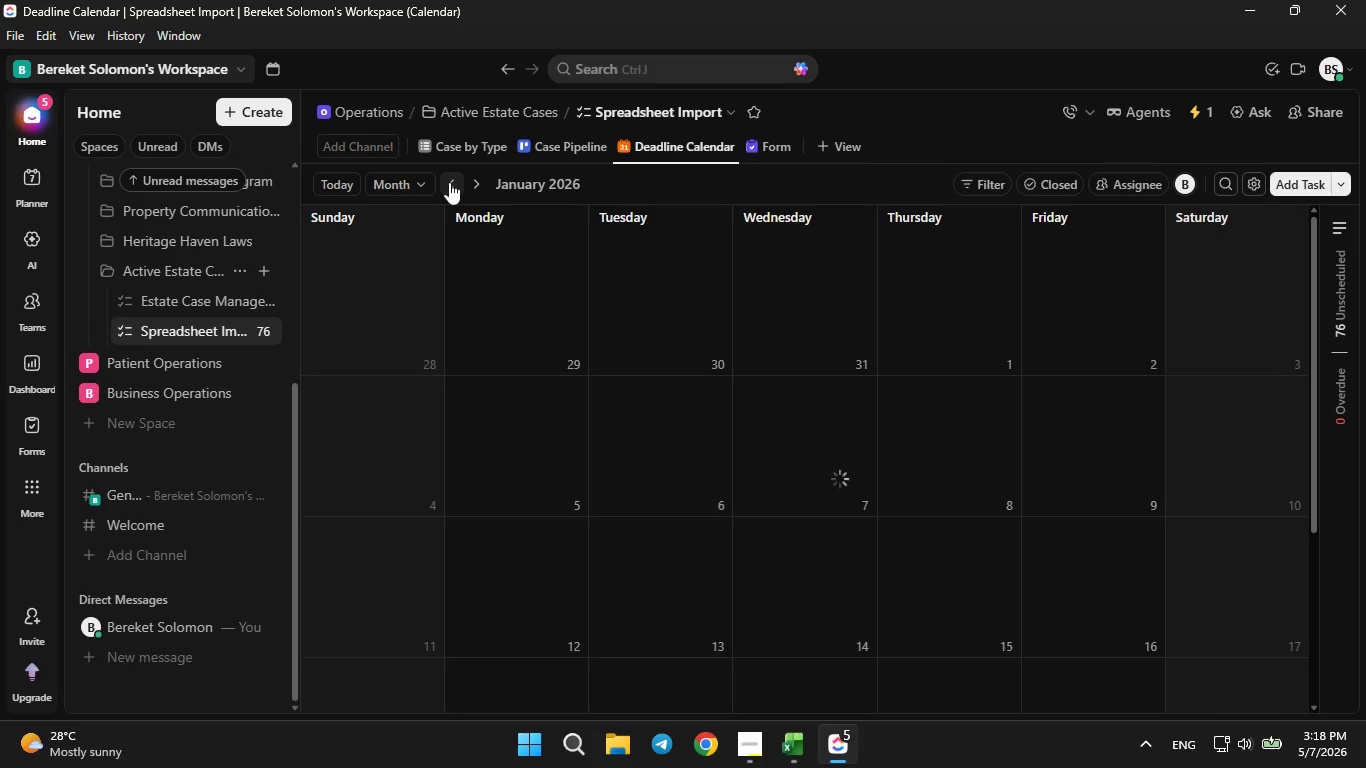 
triple_click([449, 182])
 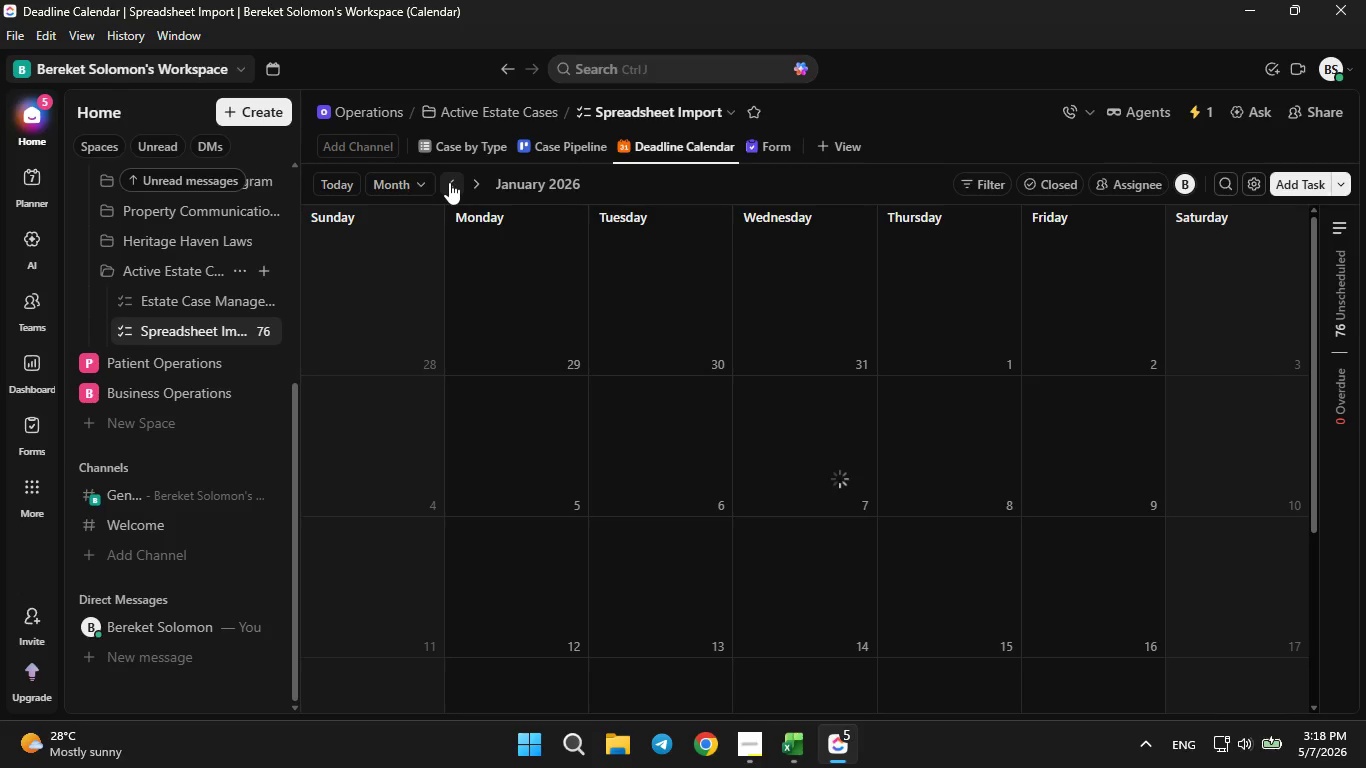 
triple_click([449, 182])
 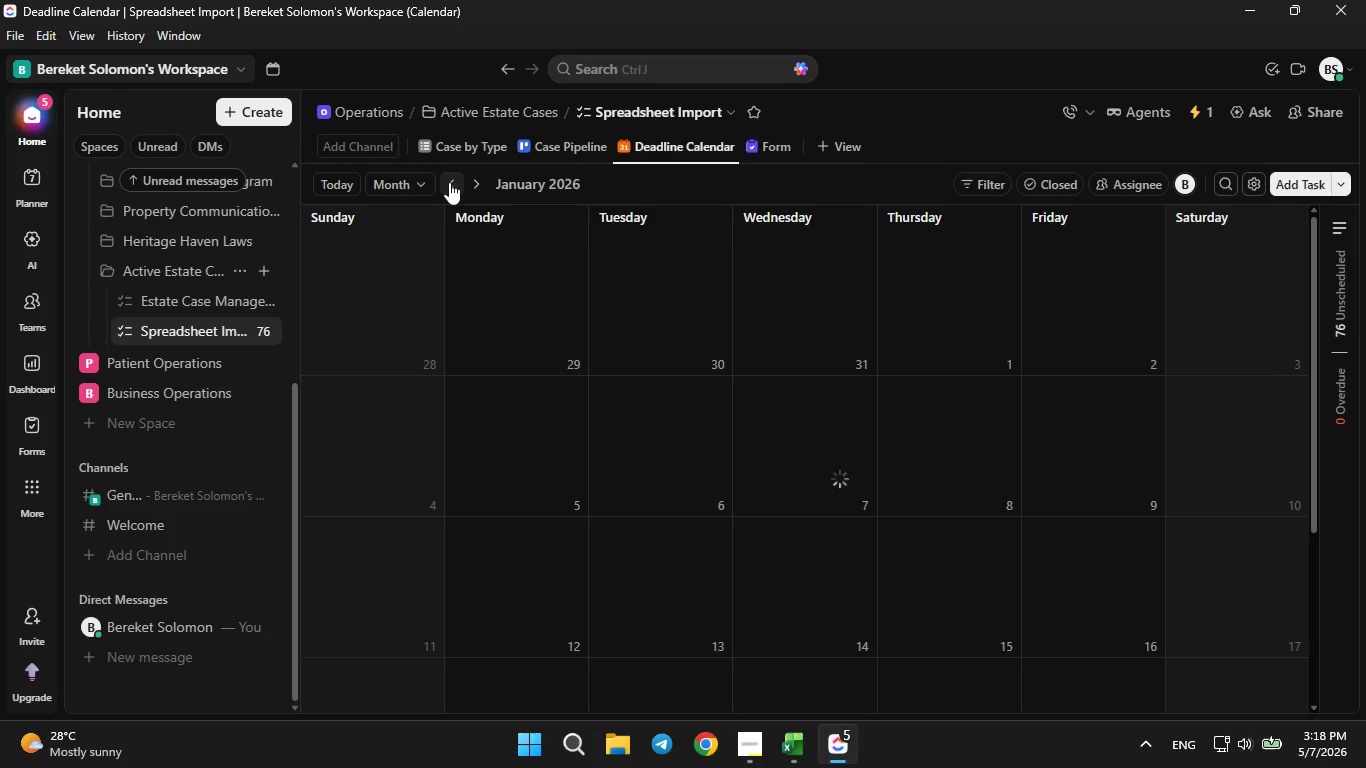 
triple_click([449, 182])
 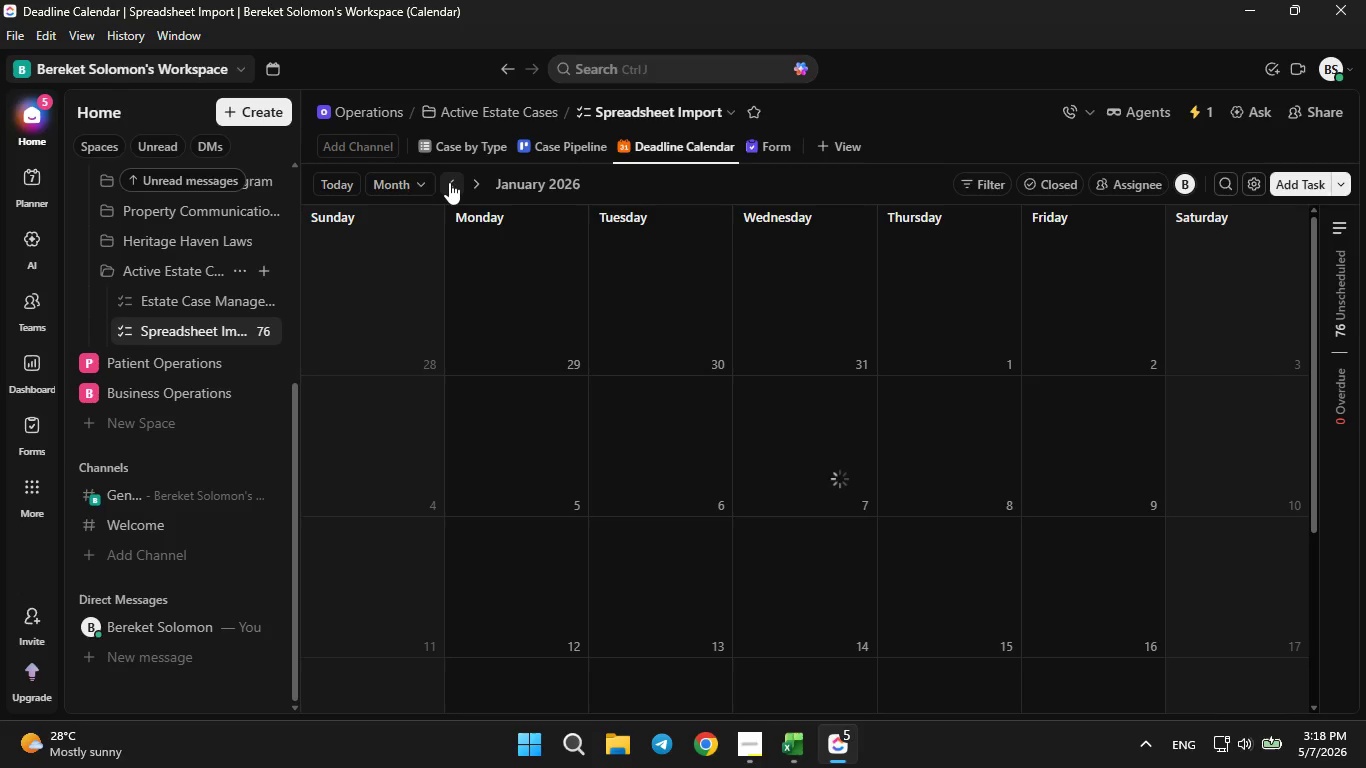 
triple_click([449, 182])
 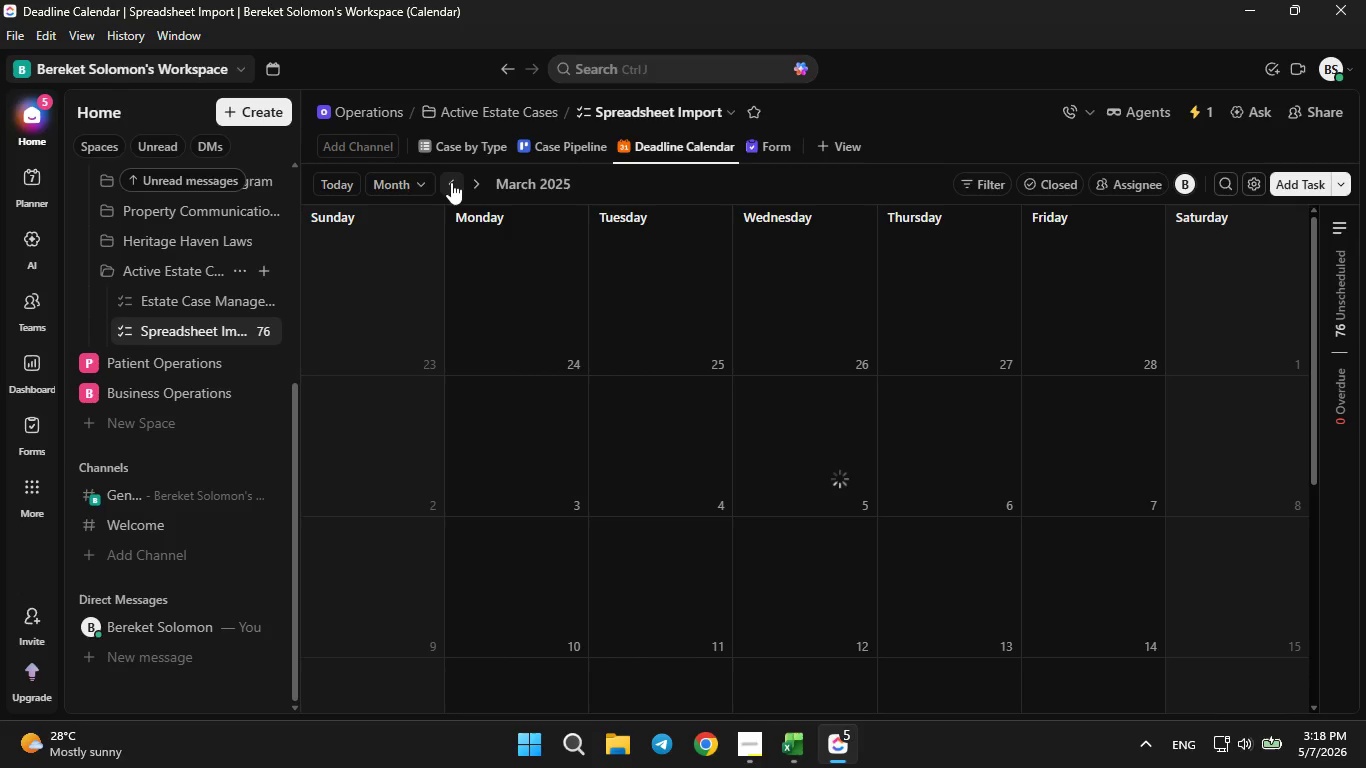 
double_click([451, 182])
 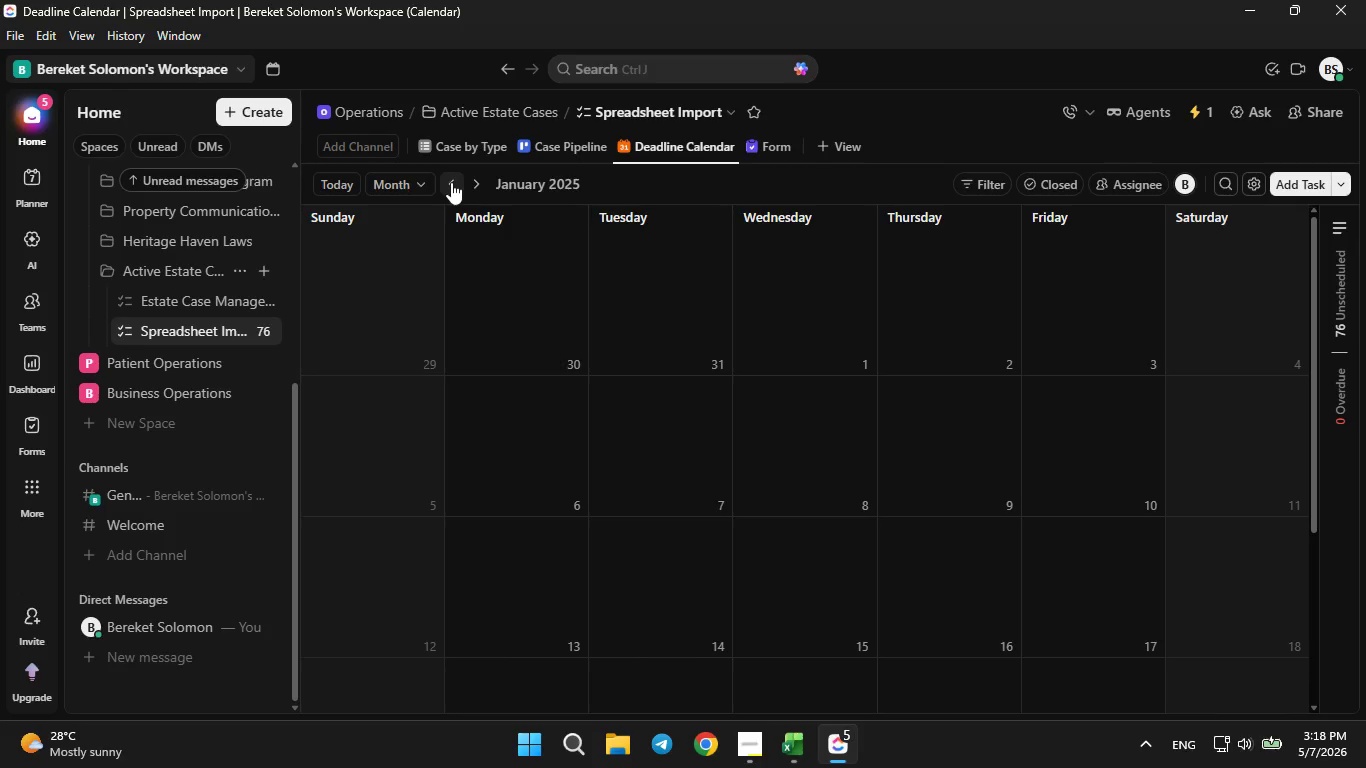 
double_click([451, 182])
 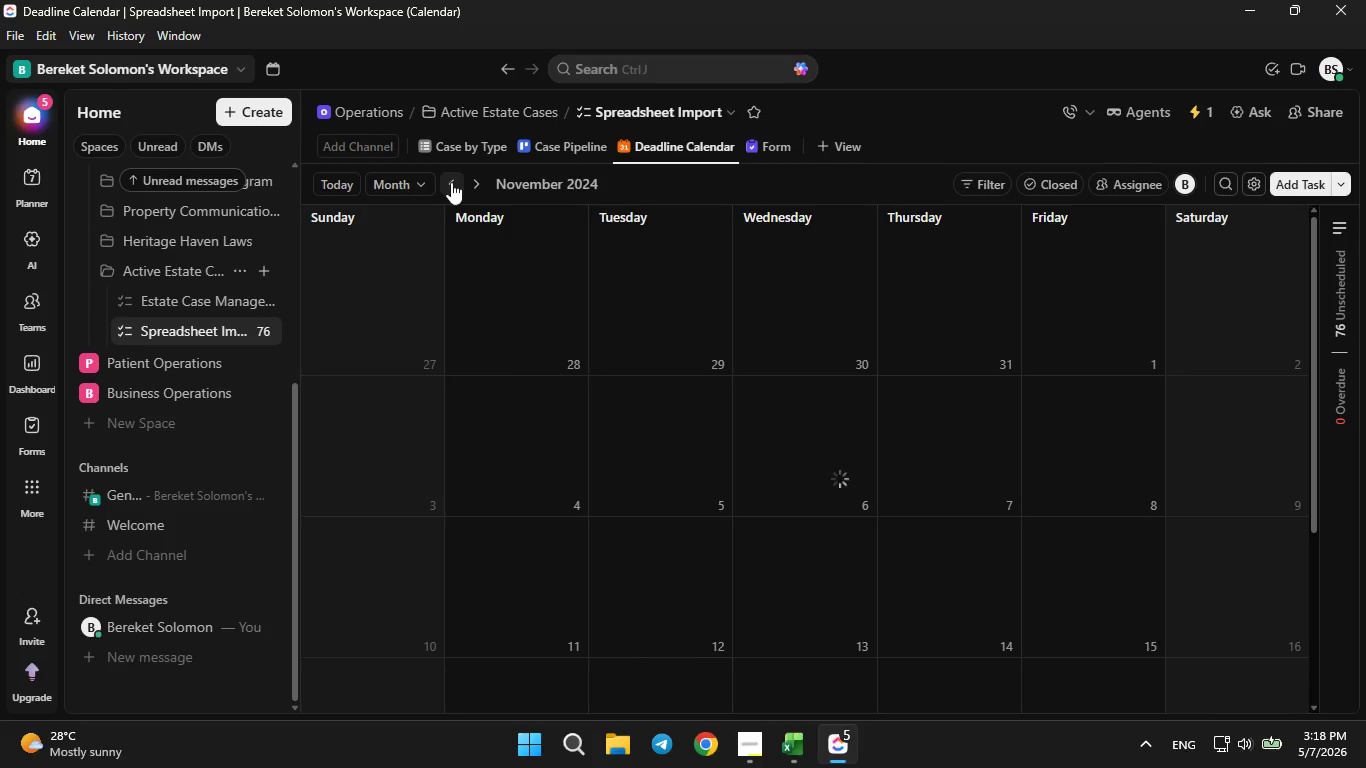 
left_click([451, 182])
 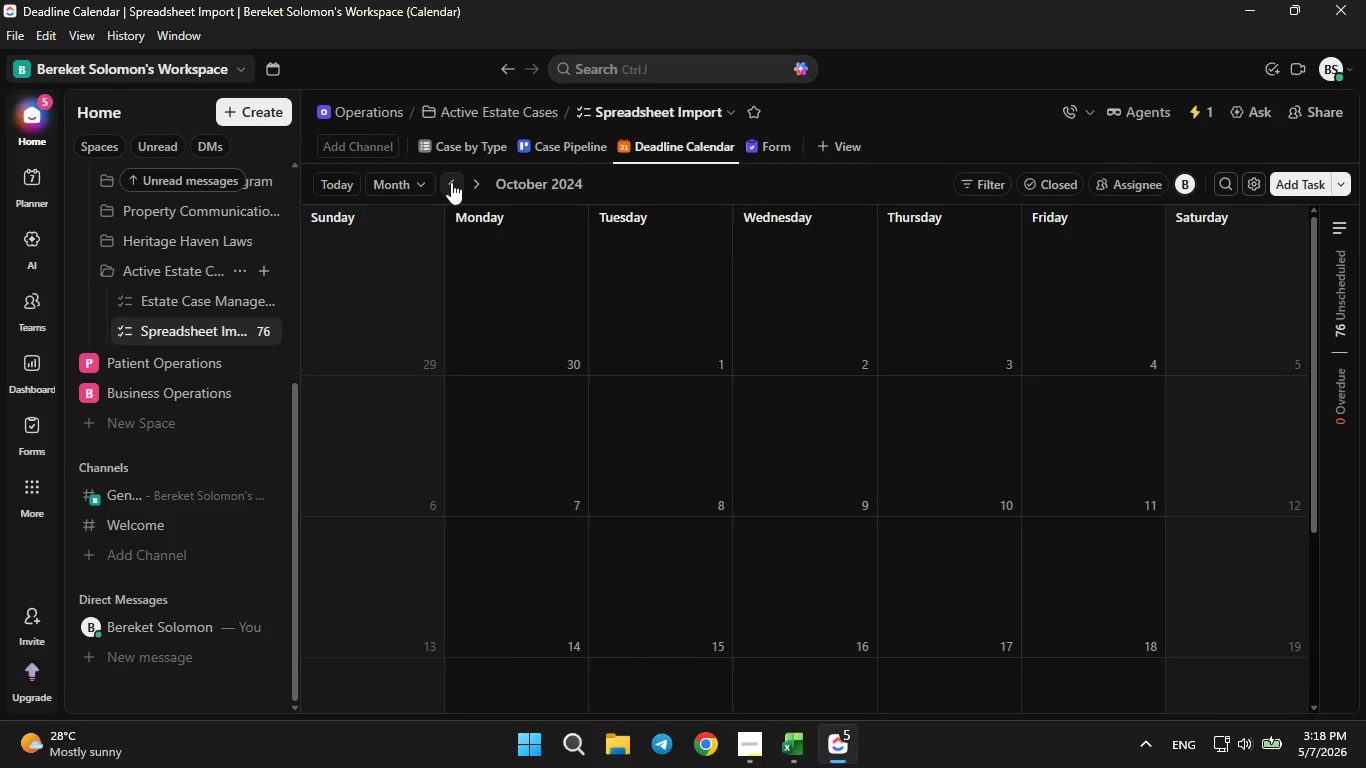 
left_click([451, 182])
 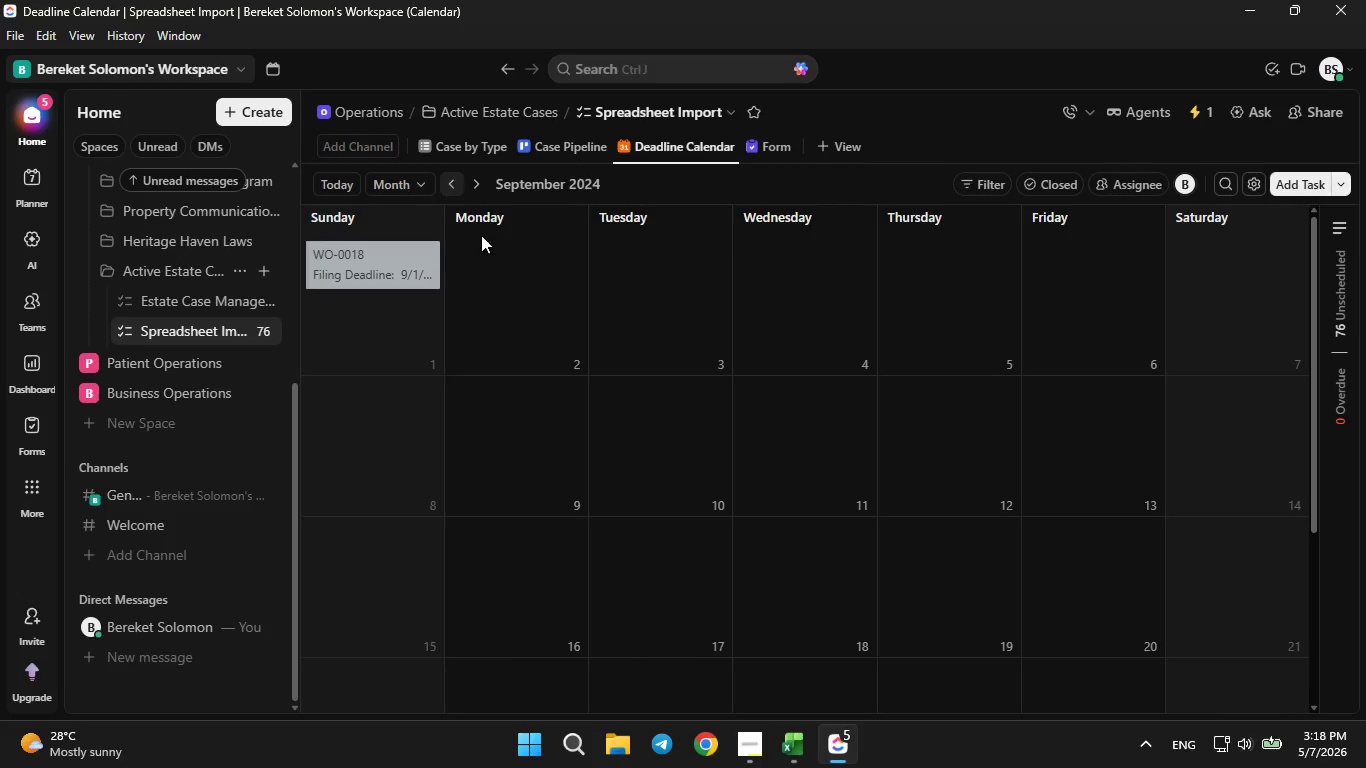 
scroll: coordinate [537, 370], scroll_direction: up, amount: 3.0
 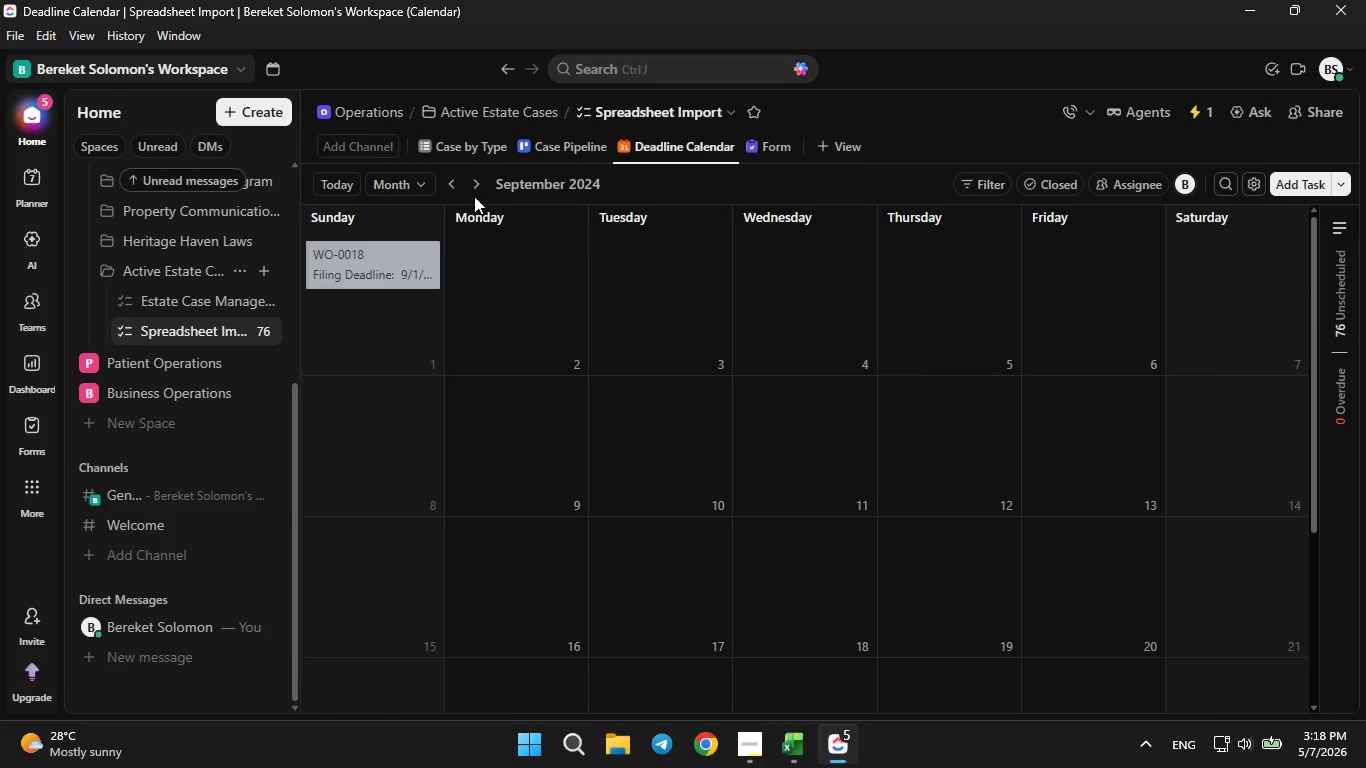 
left_click([475, 187])
 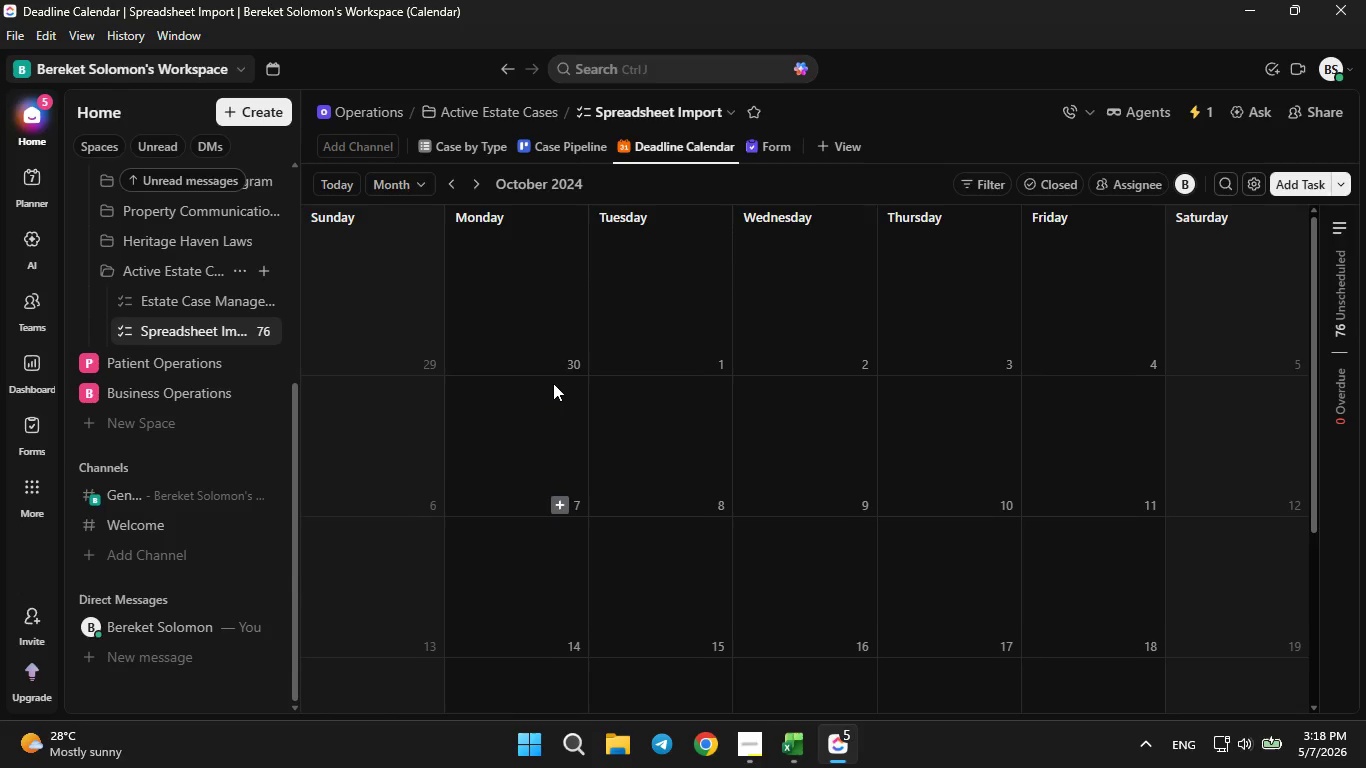 
scroll: coordinate [547, 381], scroll_direction: up, amount: 1.0
 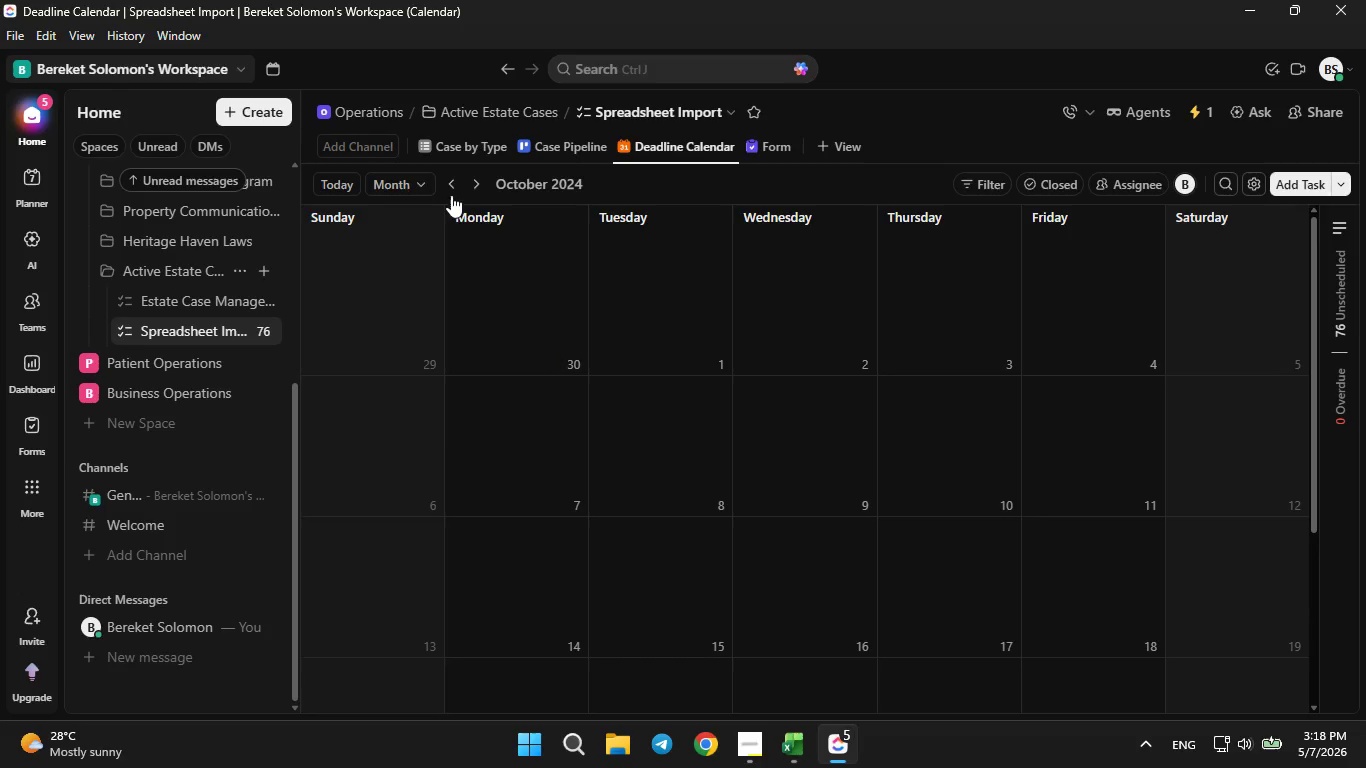 
left_click([434, 183])
 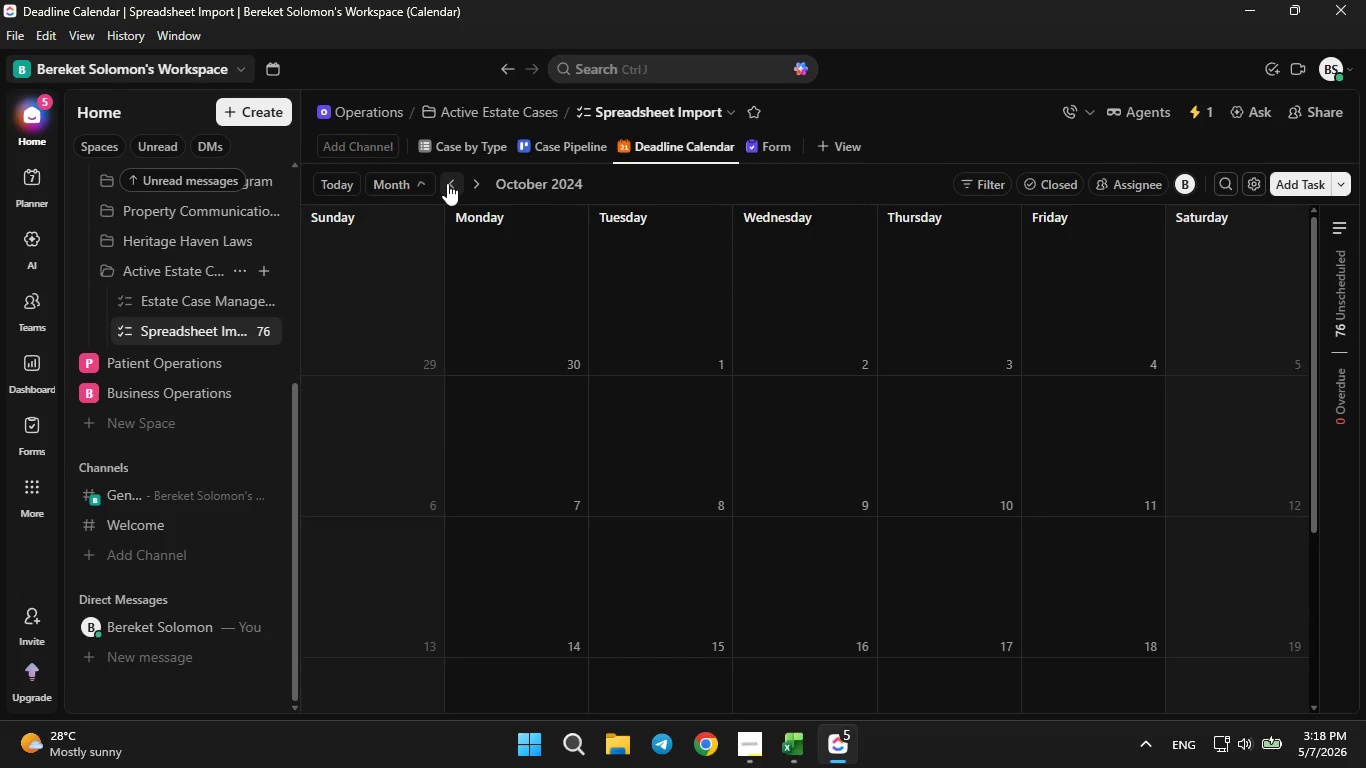 
double_click([447, 183])
 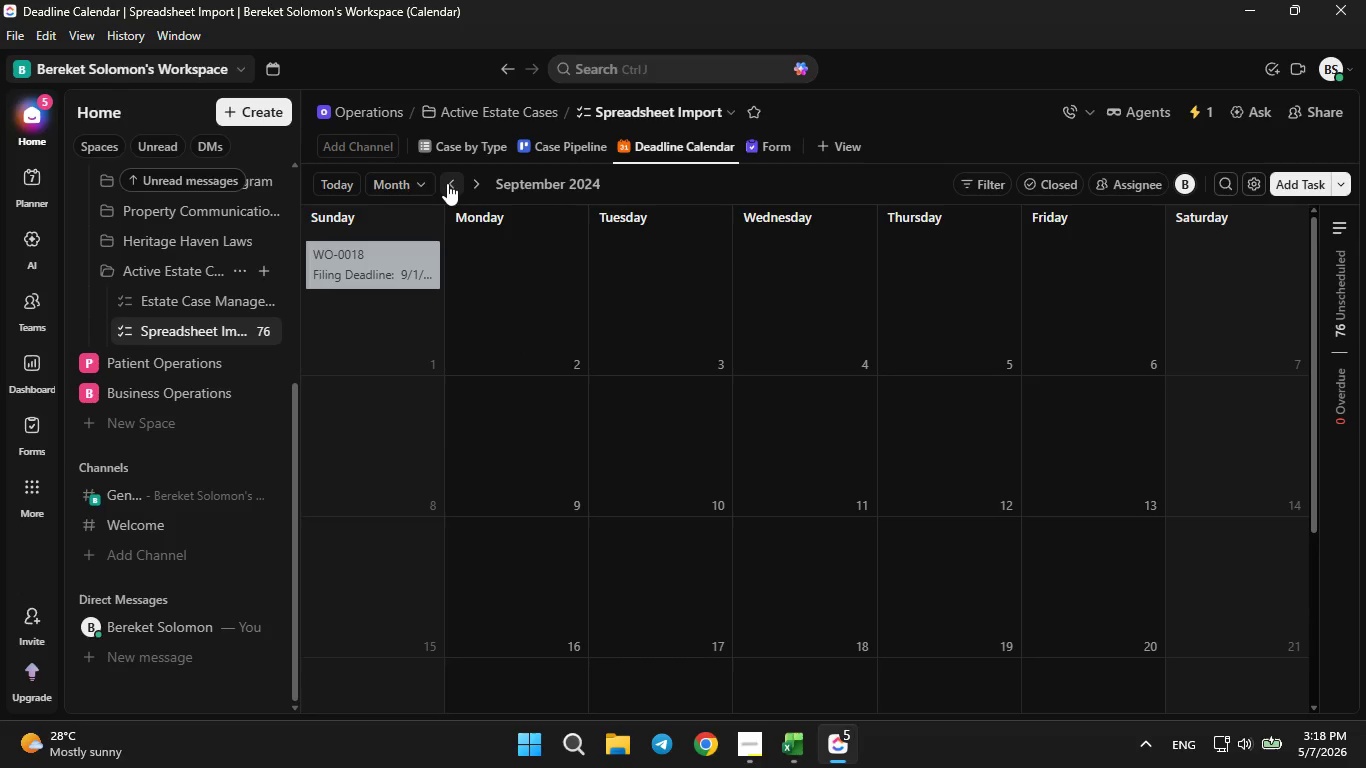 
left_click([447, 183])
 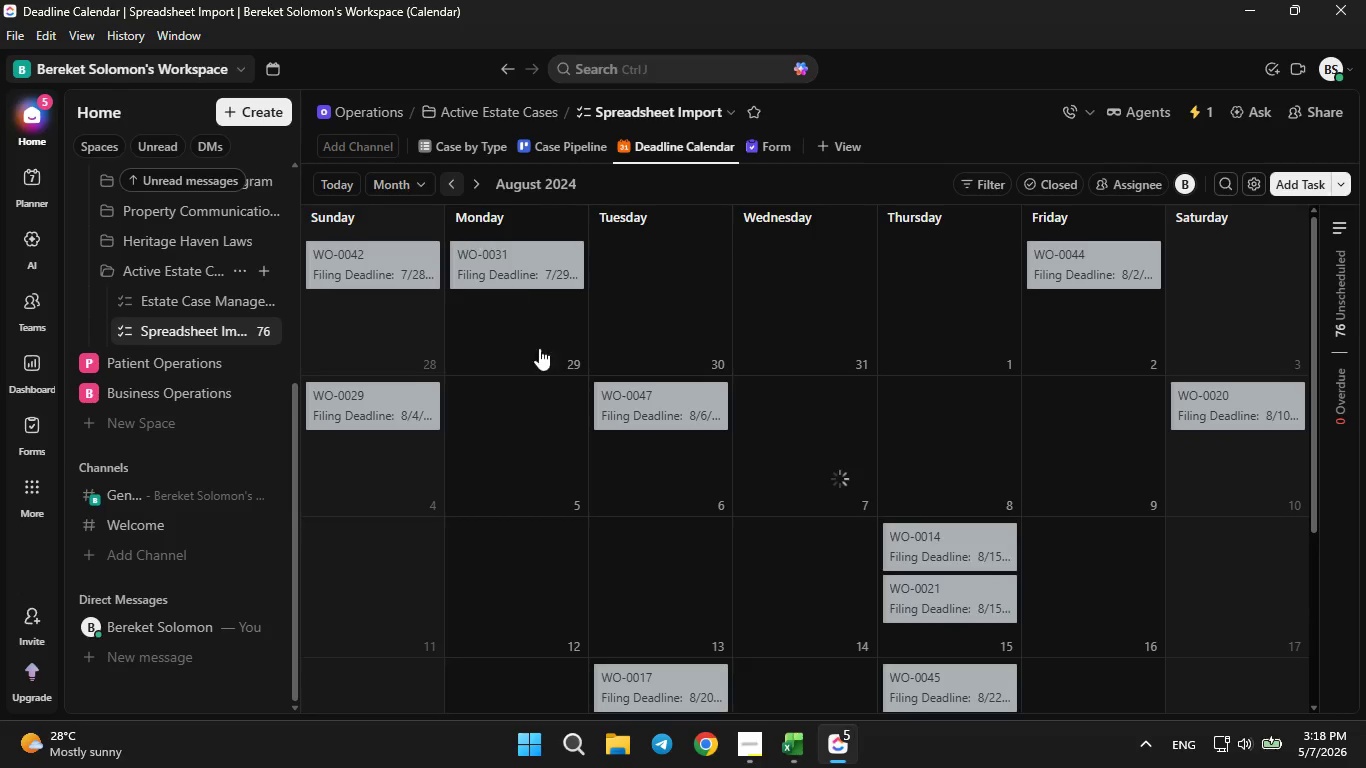 
scroll: coordinate [567, 401], scroll_direction: up, amount: 4.0
 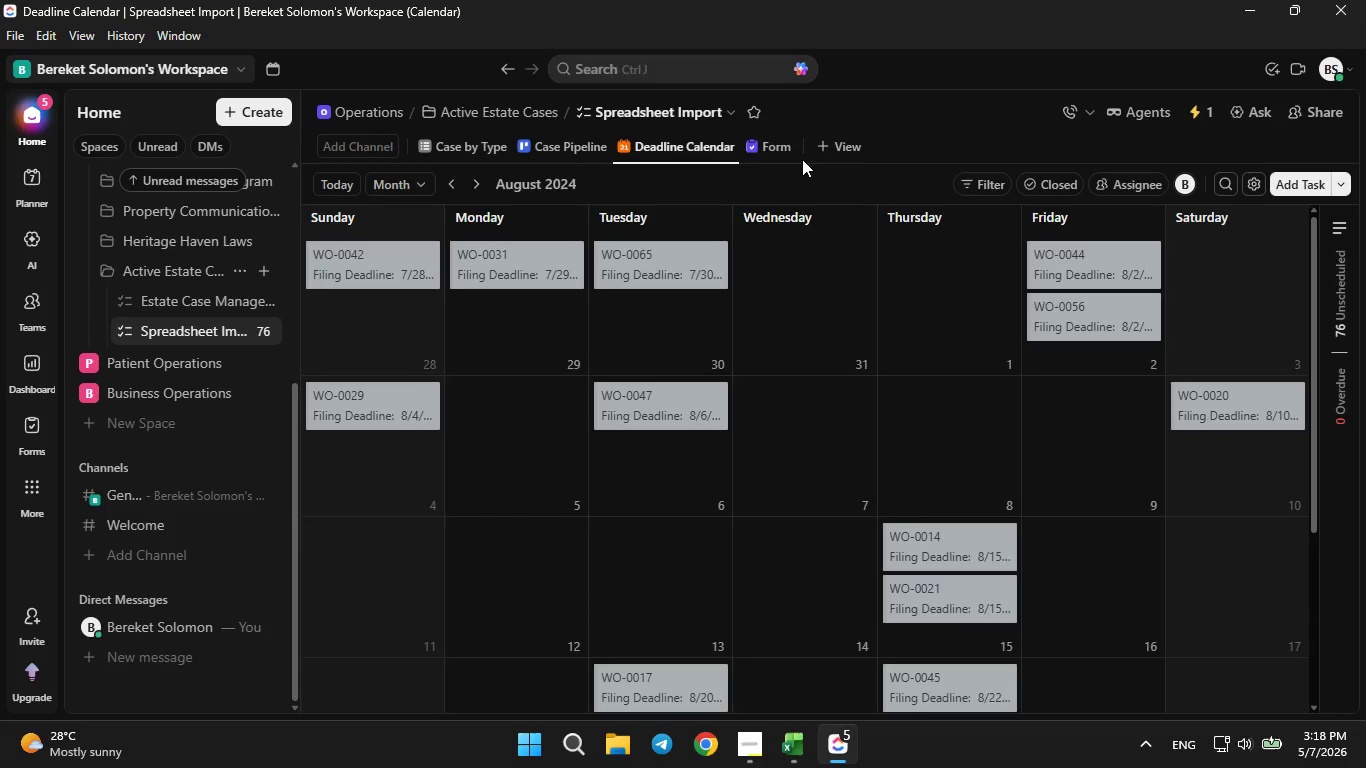 
right_click([694, 153])
 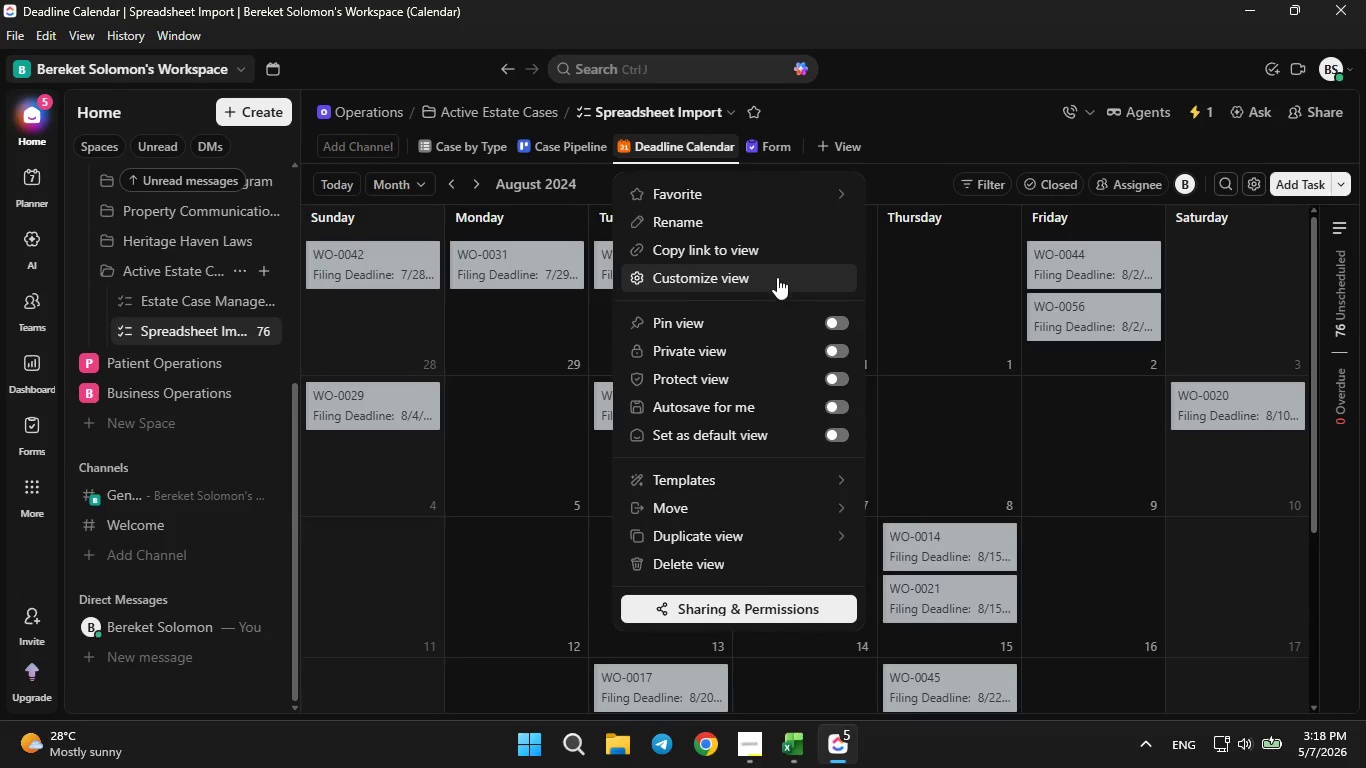 
left_click([777, 277])
 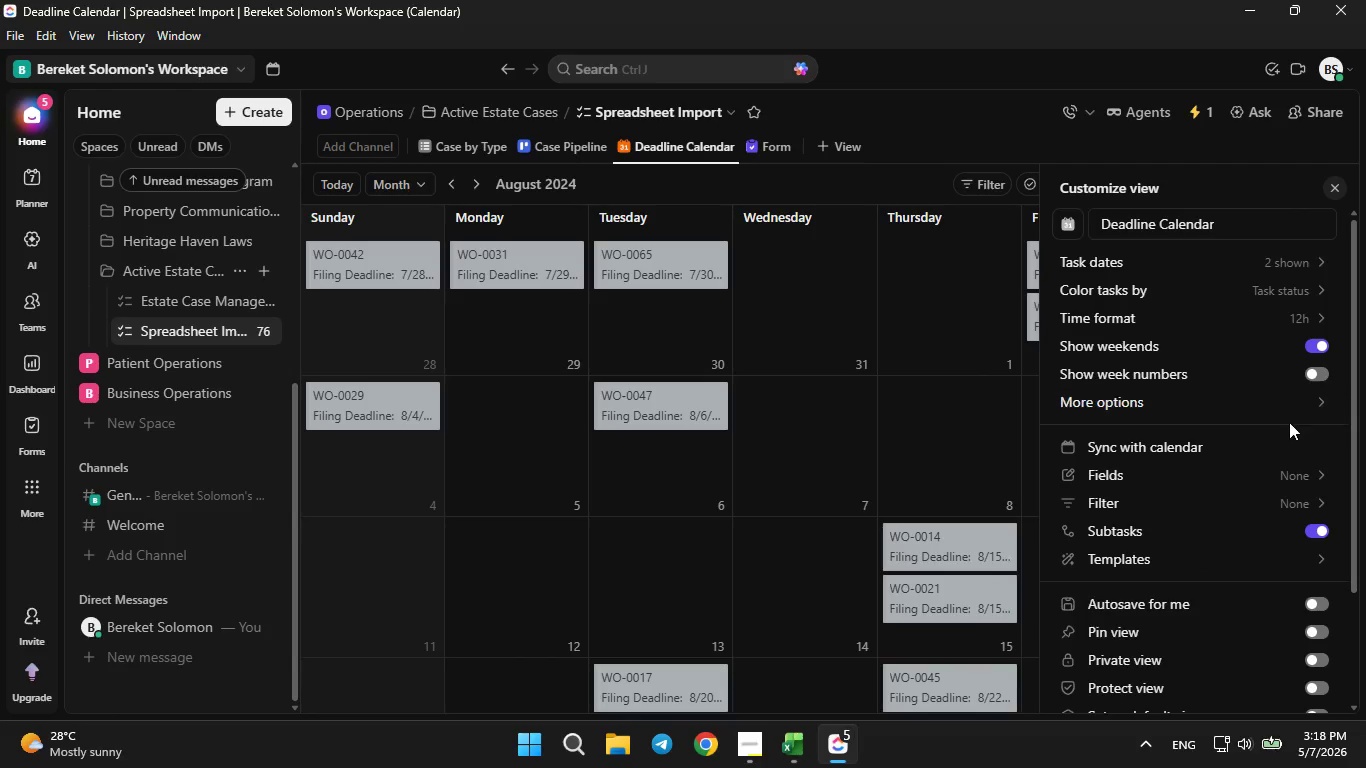 
left_click([1213, 405])
 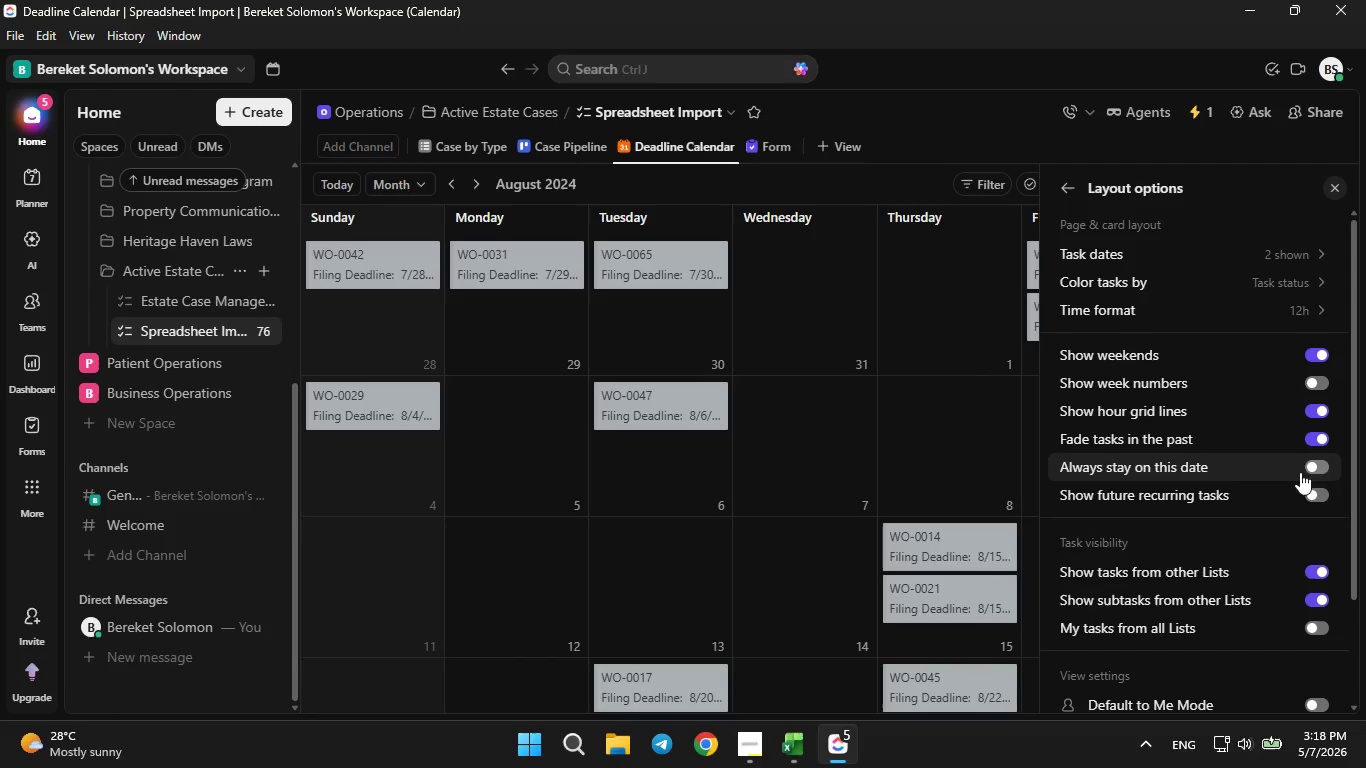 
left_click([1322, 467])
 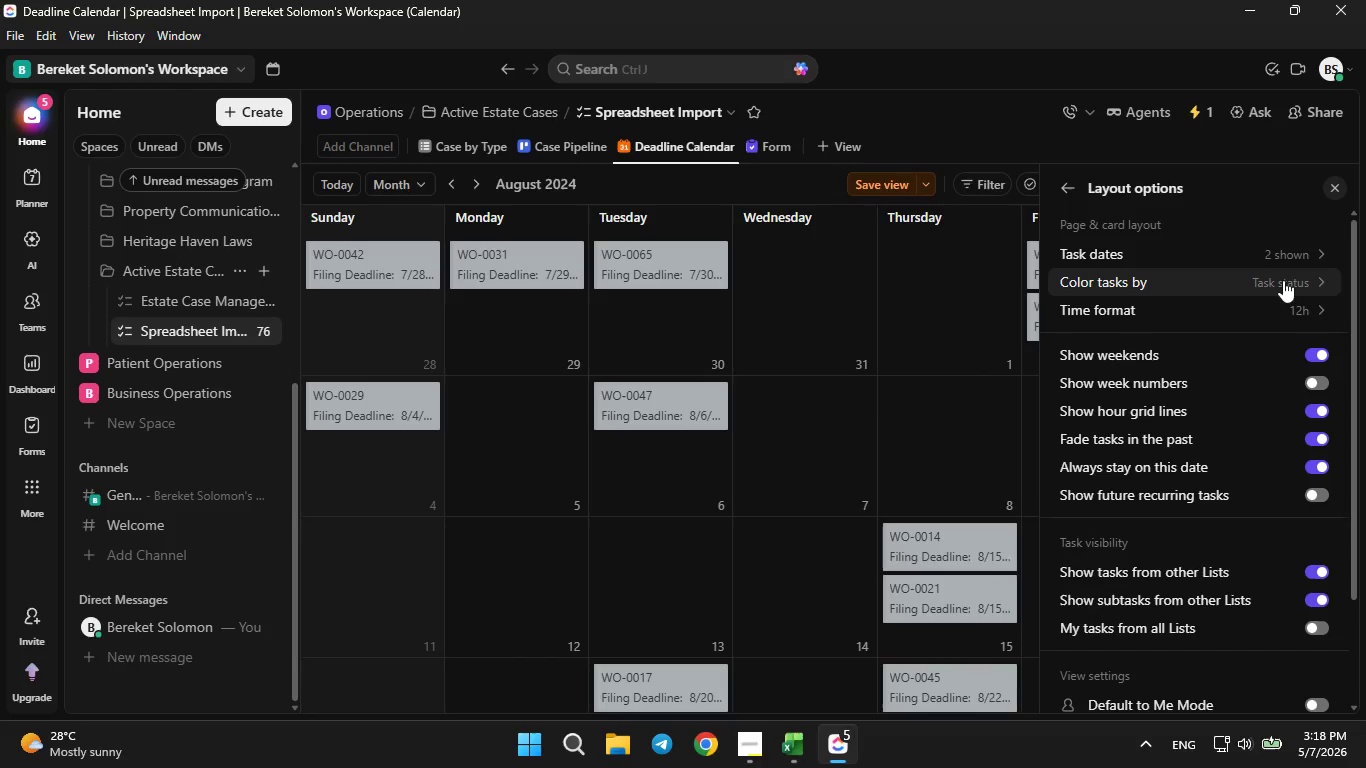 
left_click([1283, 273])
 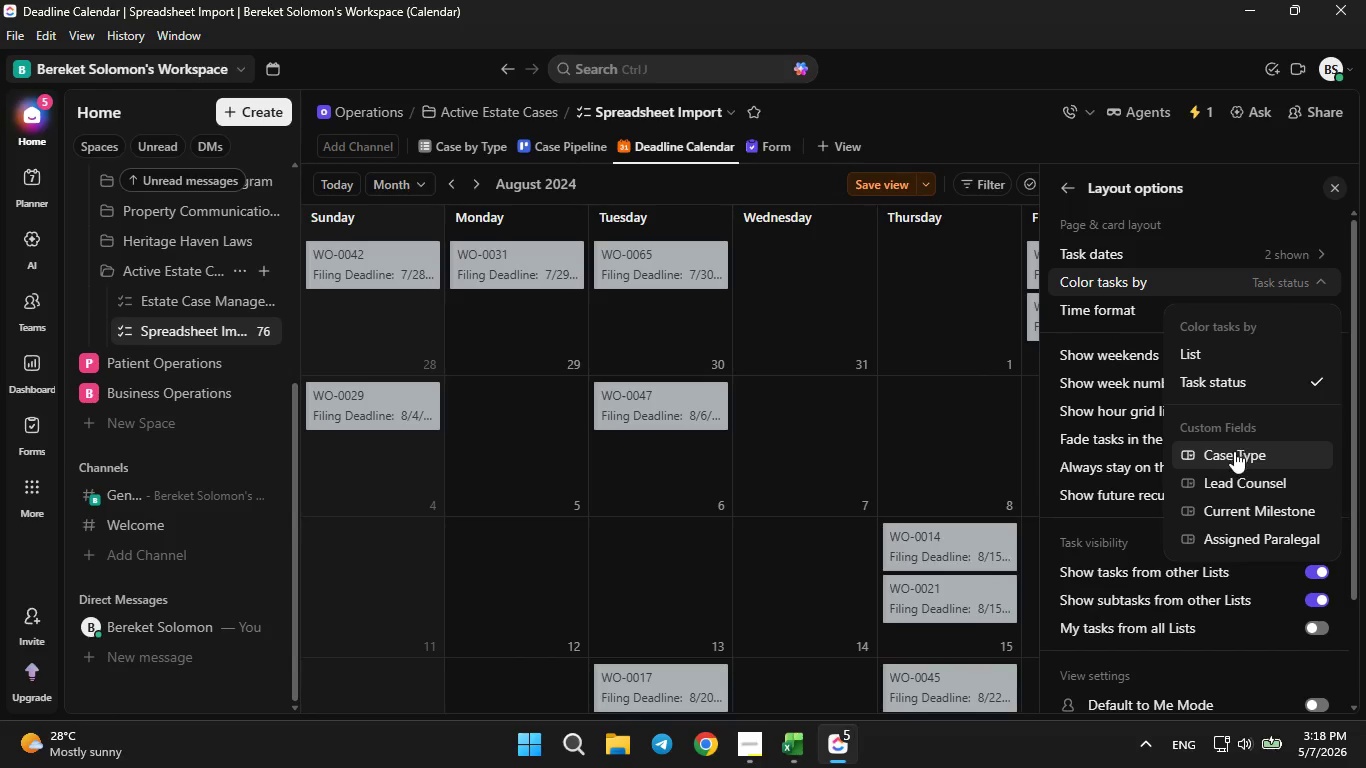 
left_click([1234, 454])
 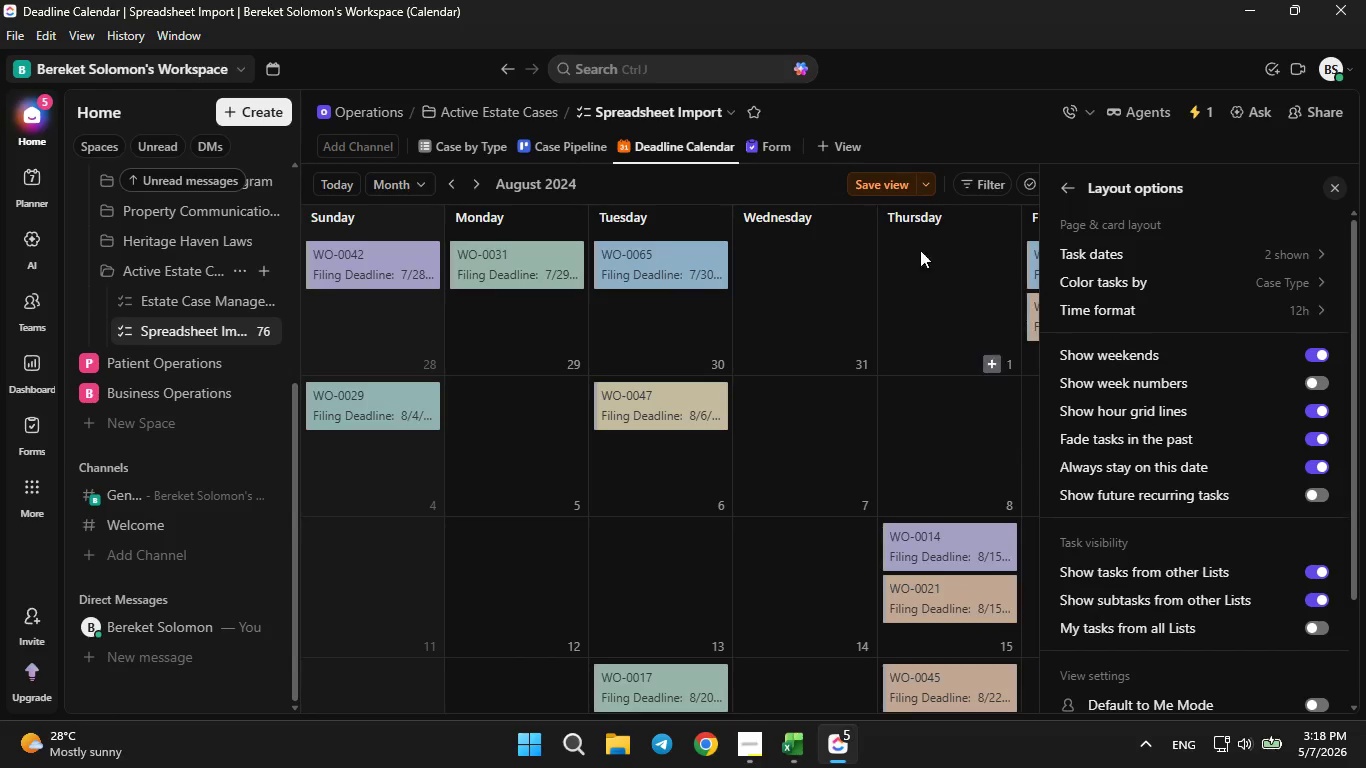 
left_click([875, 179])
 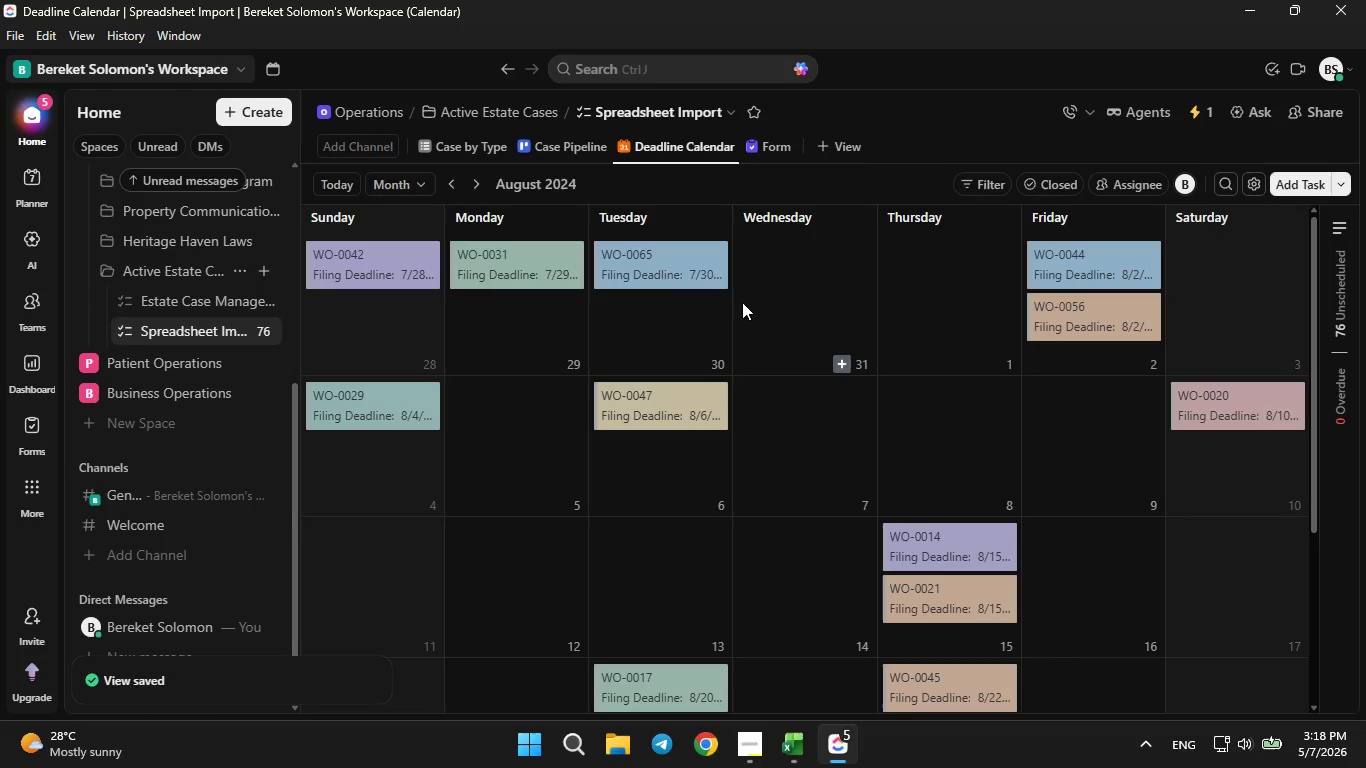 
scroll: coordinate [760, 433], scroll_direction: up, amount: 1.0
 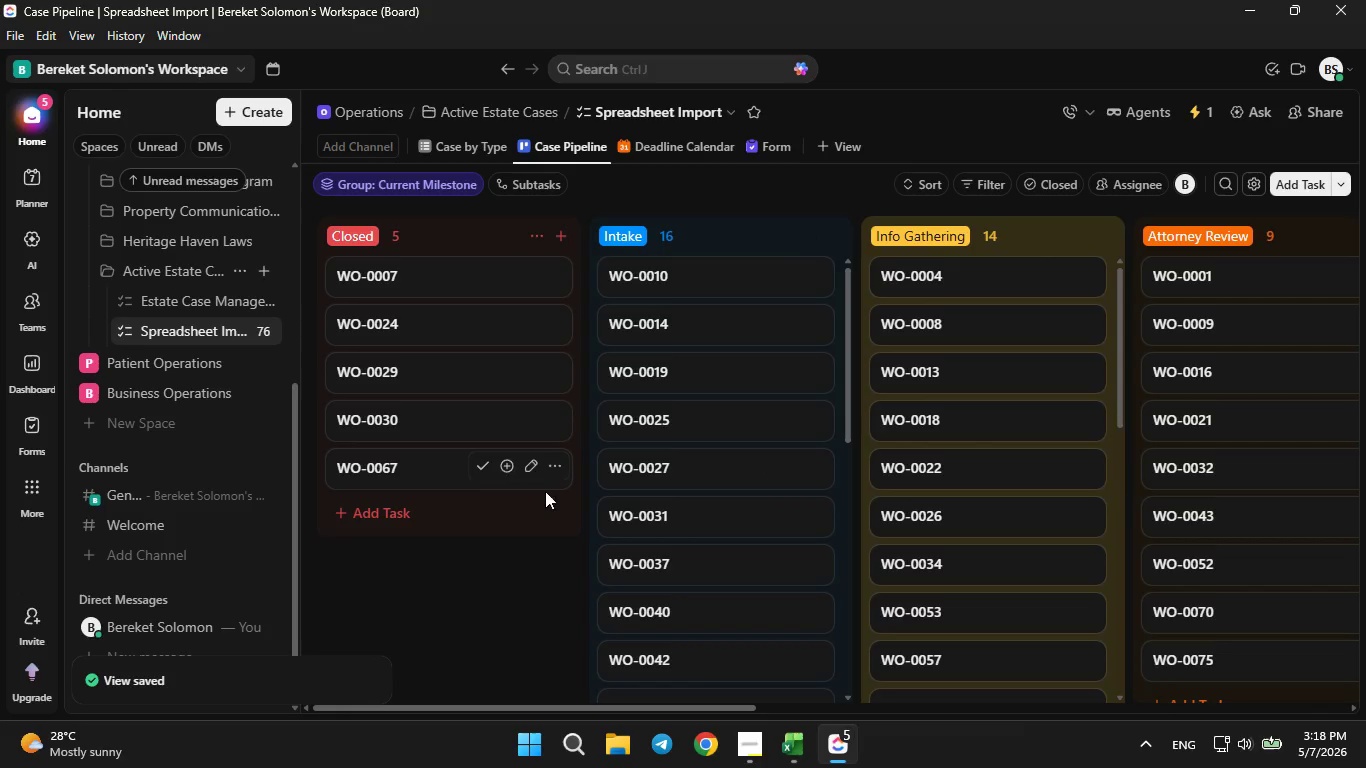 
right_click([562, 145])
 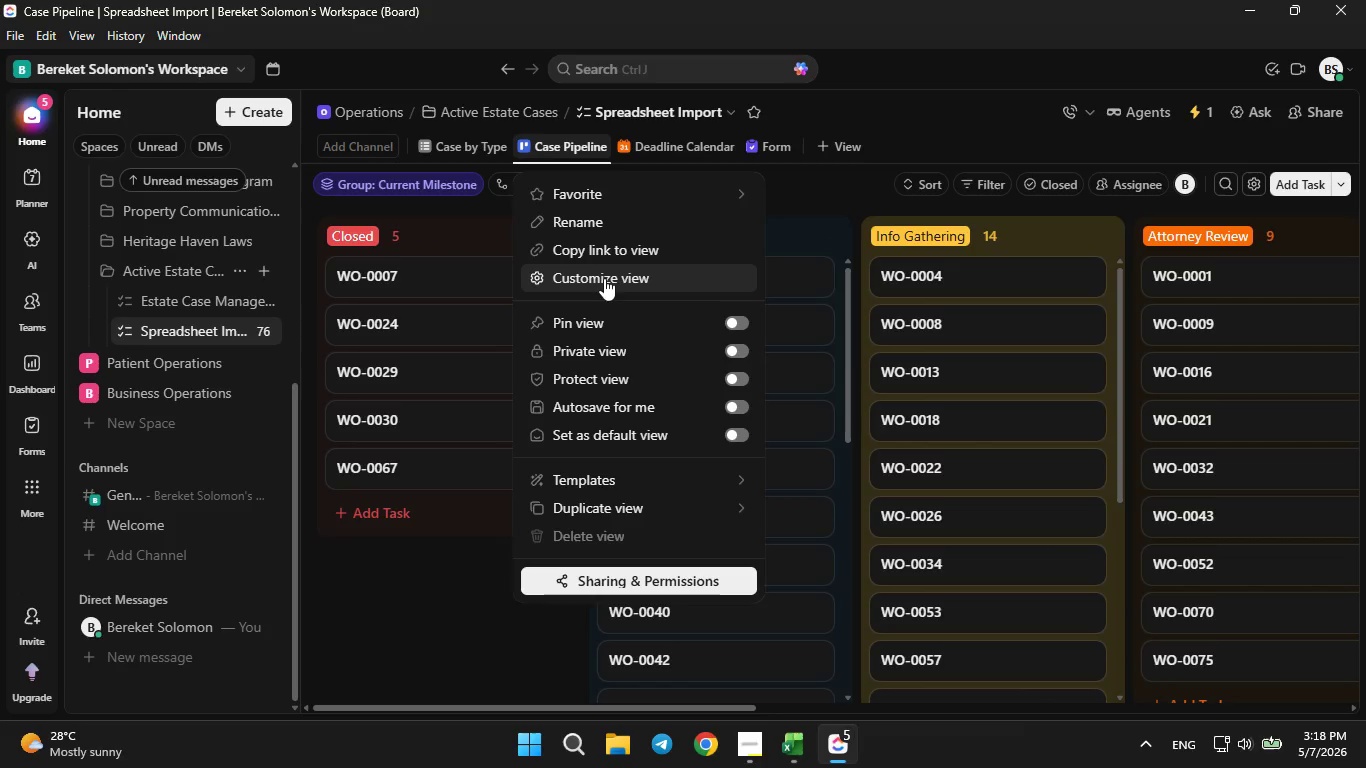 
left_click([604, 278])
 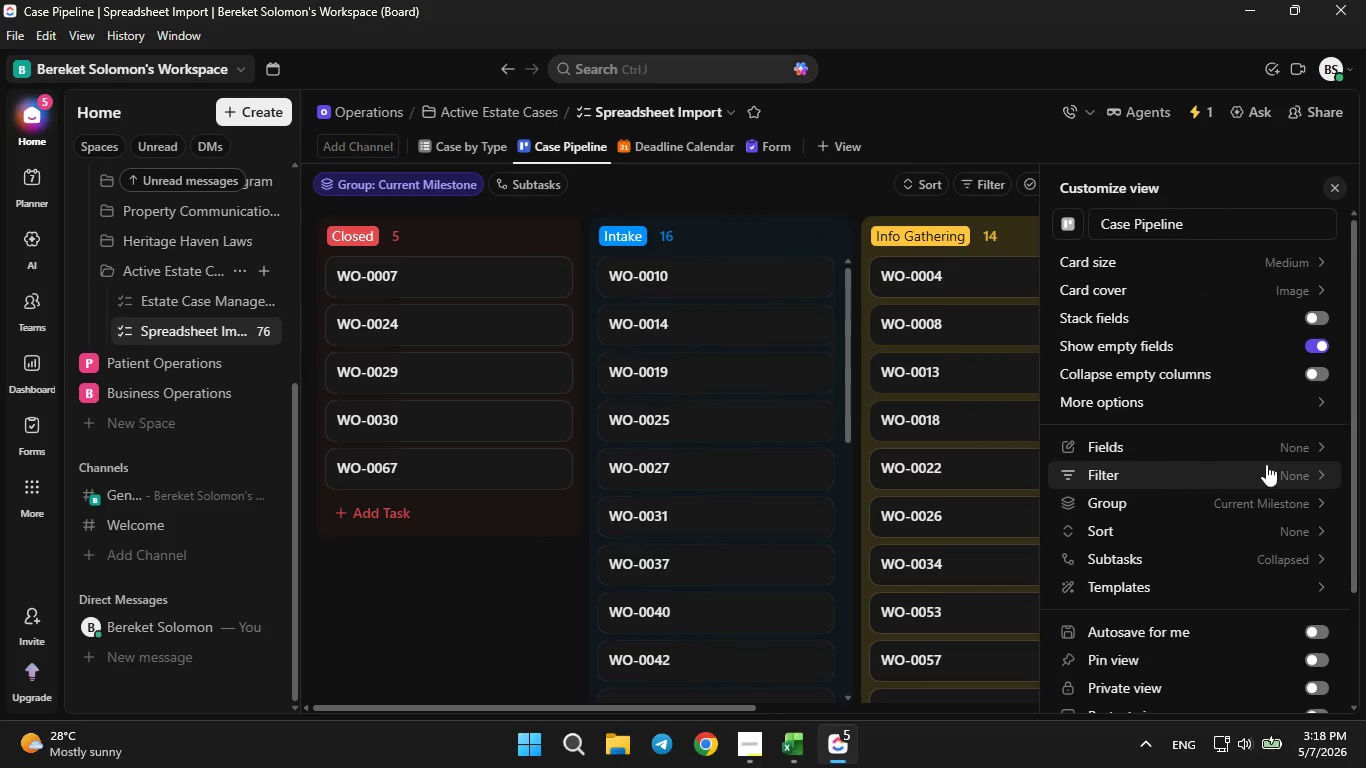 
left_click([1294, 458])
 